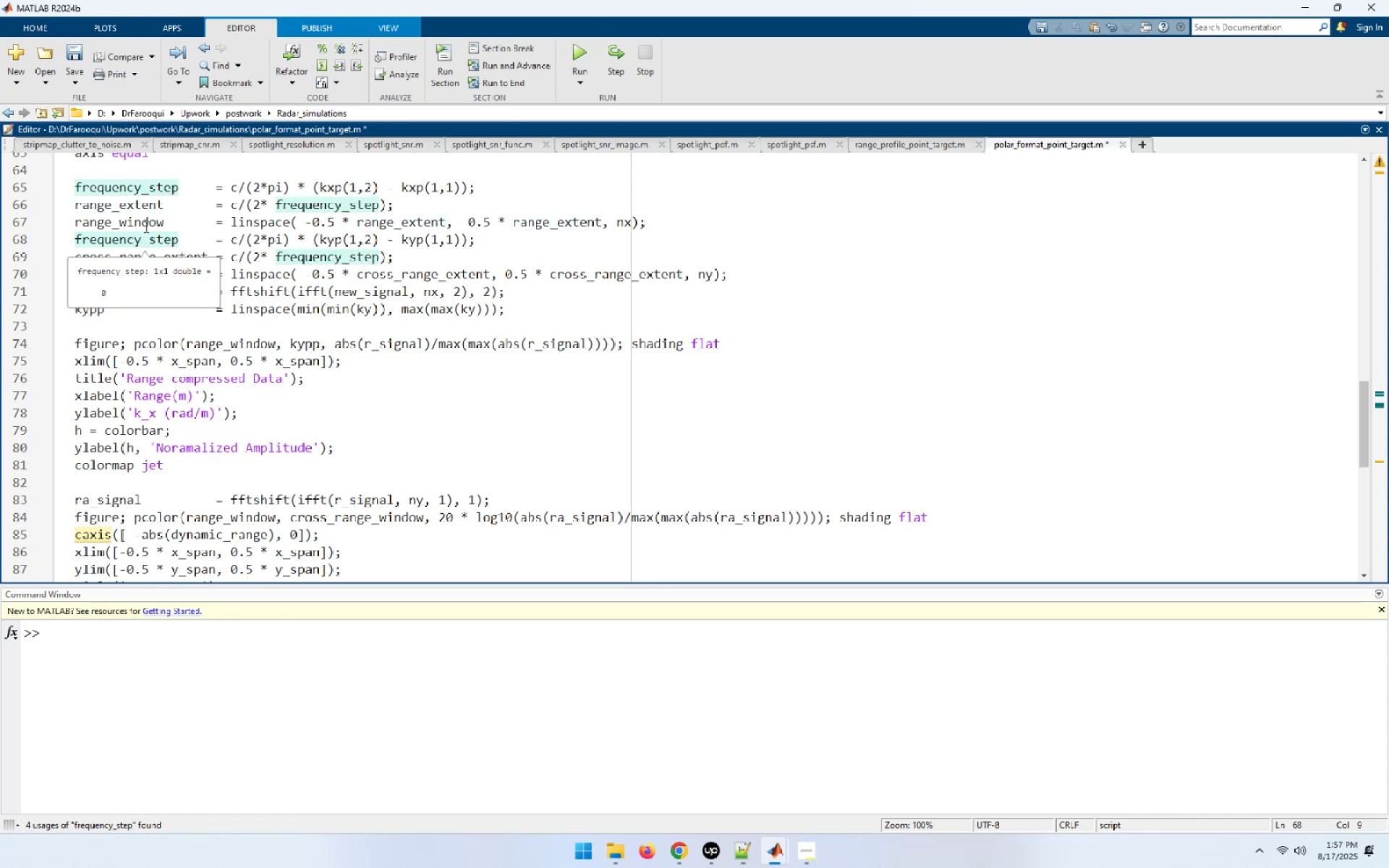 
left_click([145, 220])
 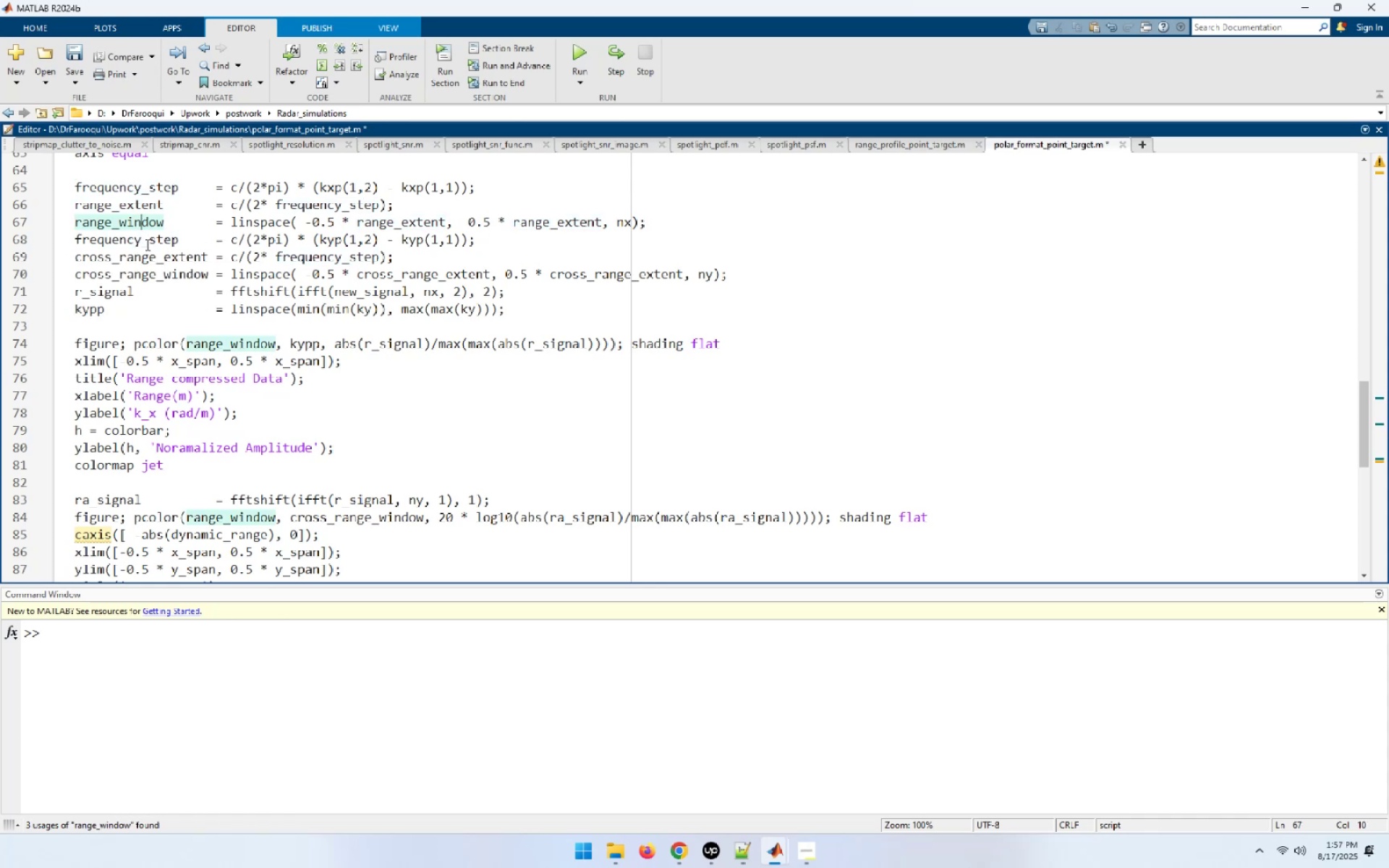 
left_click([146, 244])
 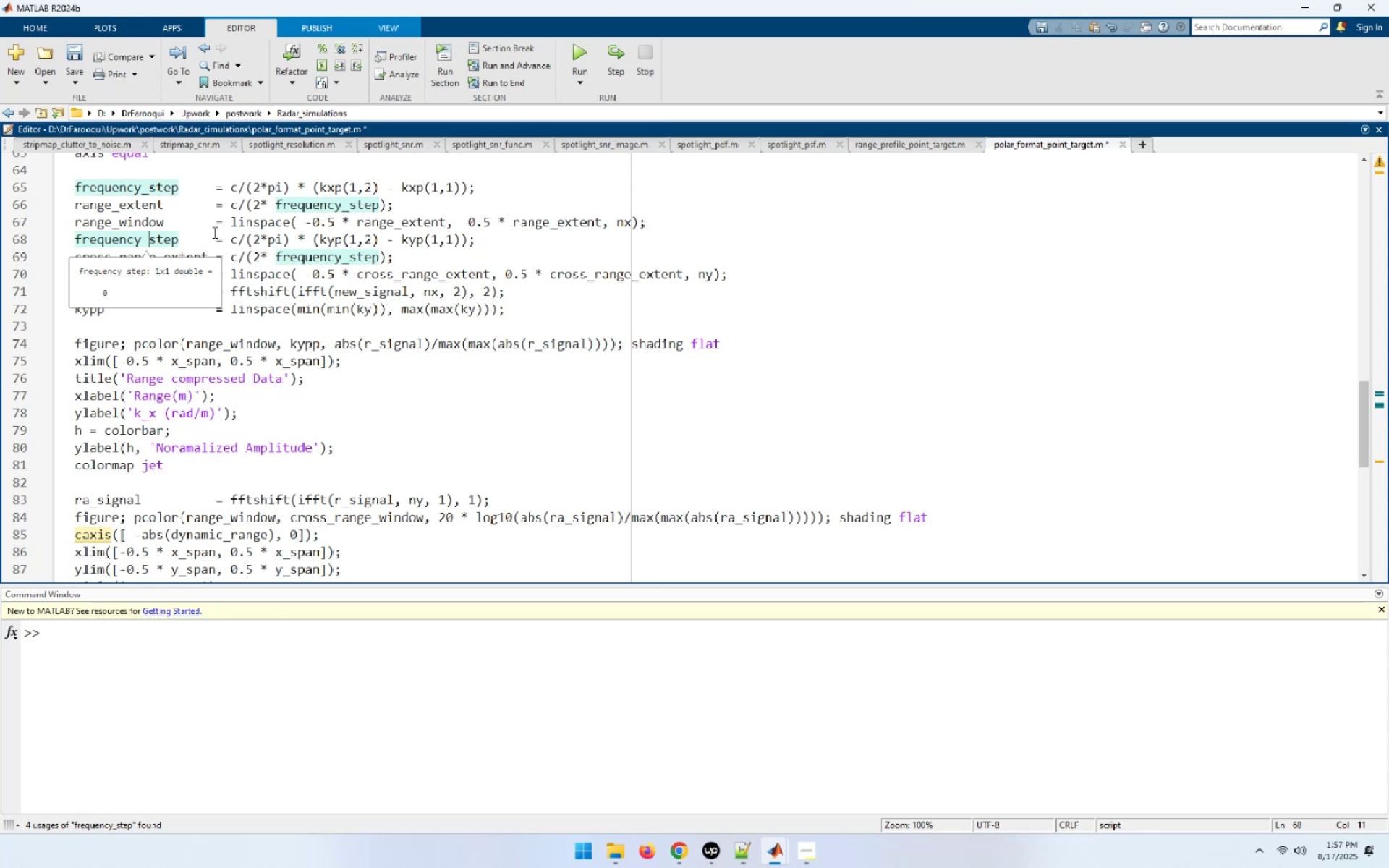 
left_click([182, 263])
 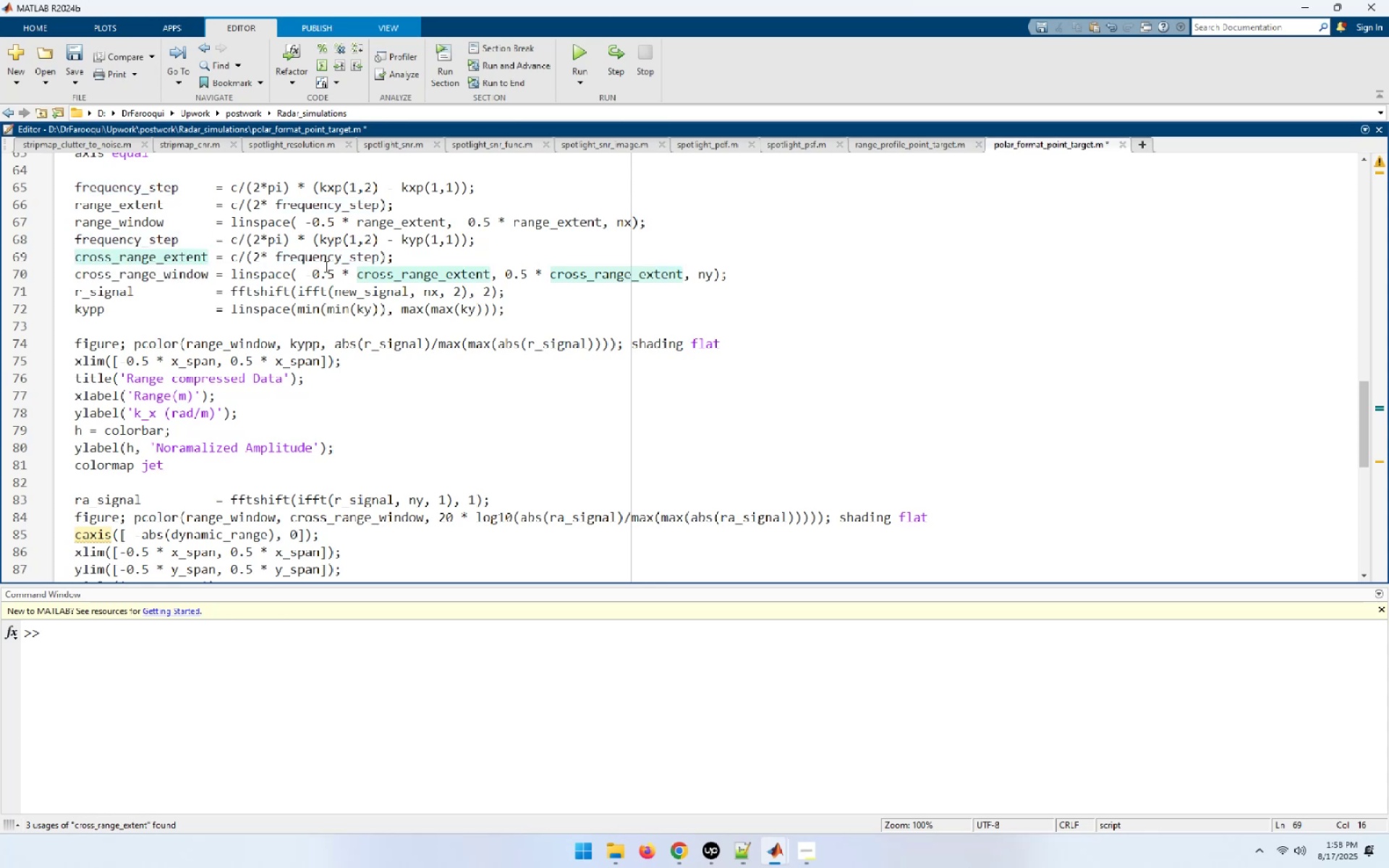 
wait(6.1)
 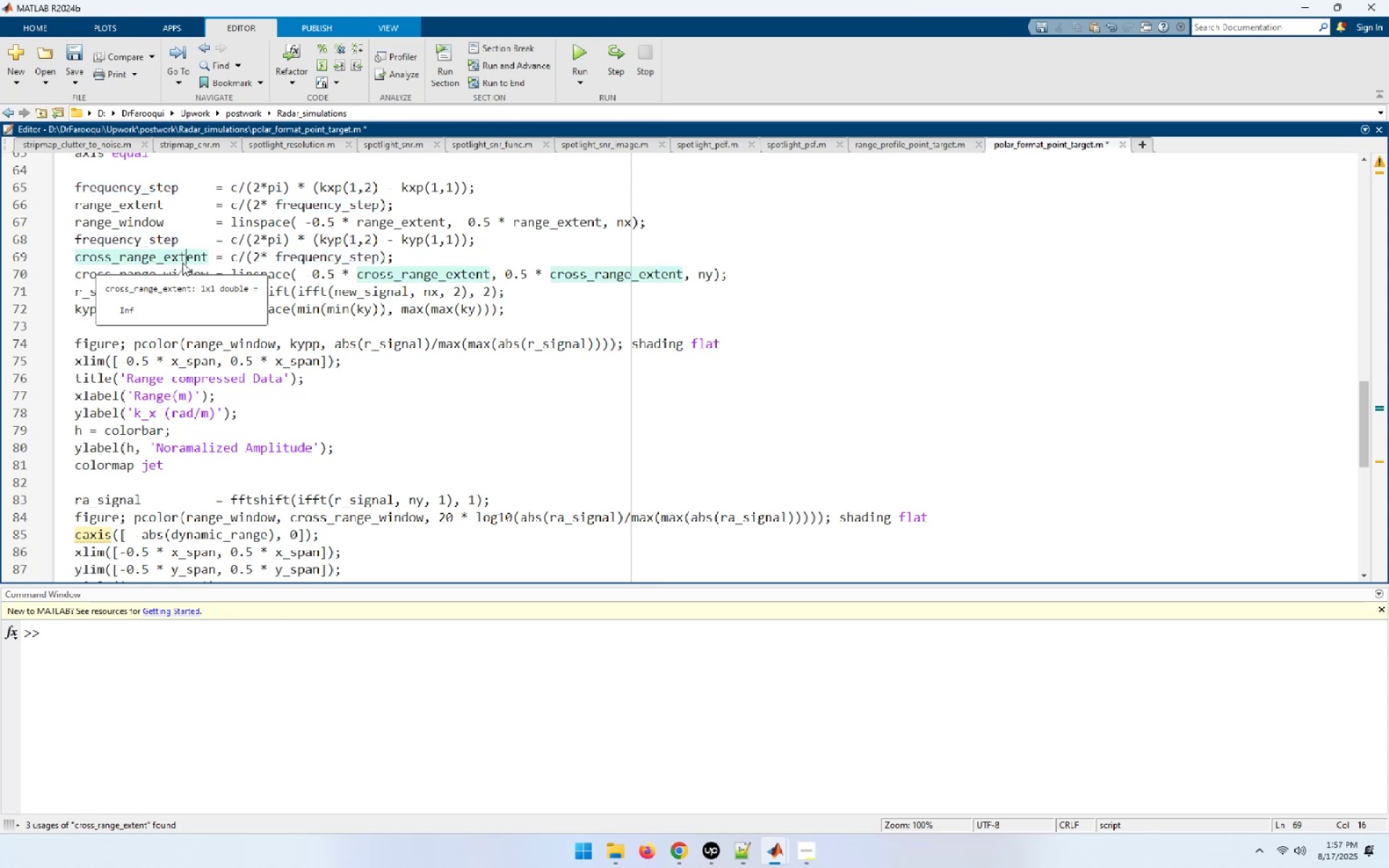 
left_click([194, 273])
 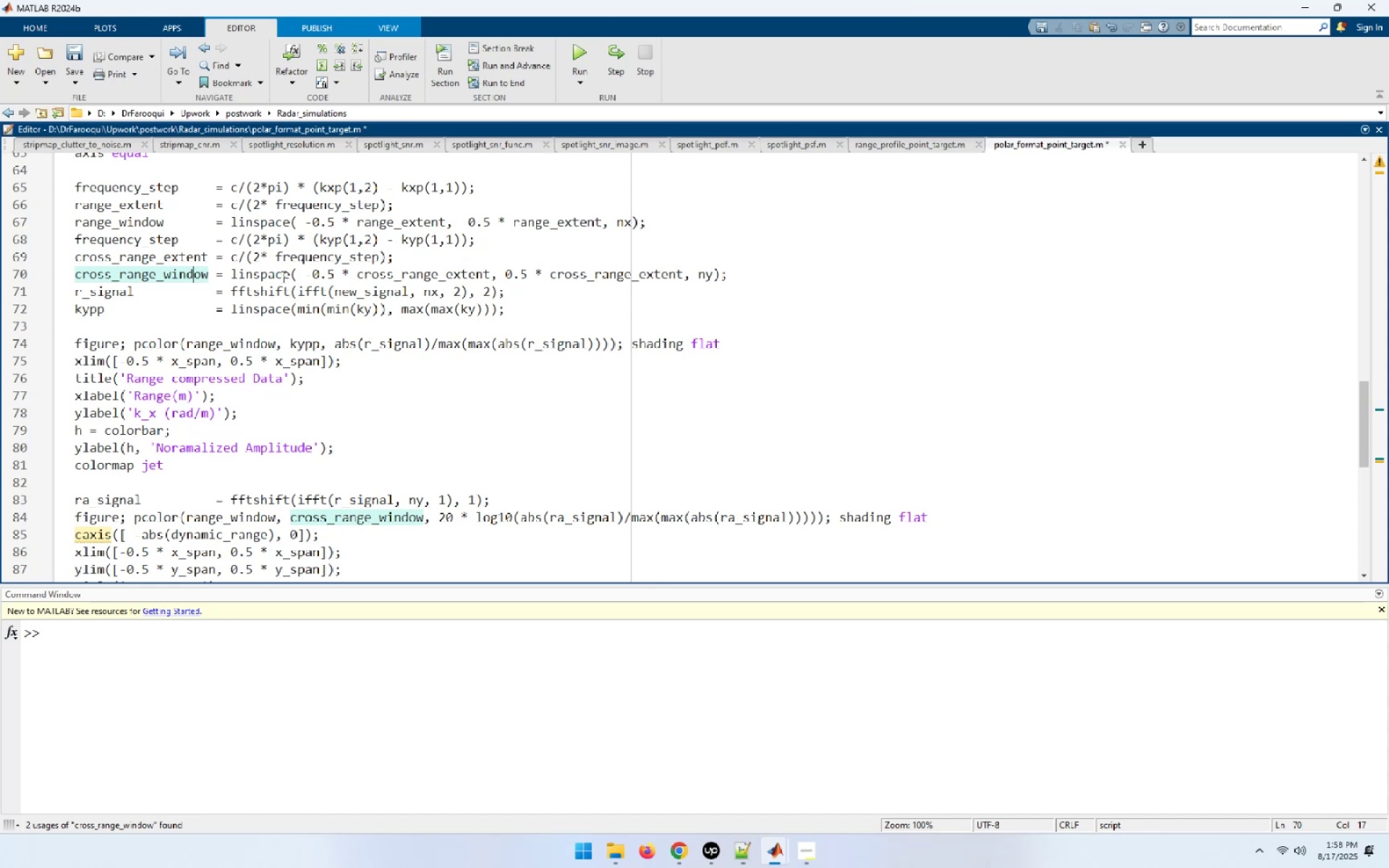 
left_click([282, 276])
 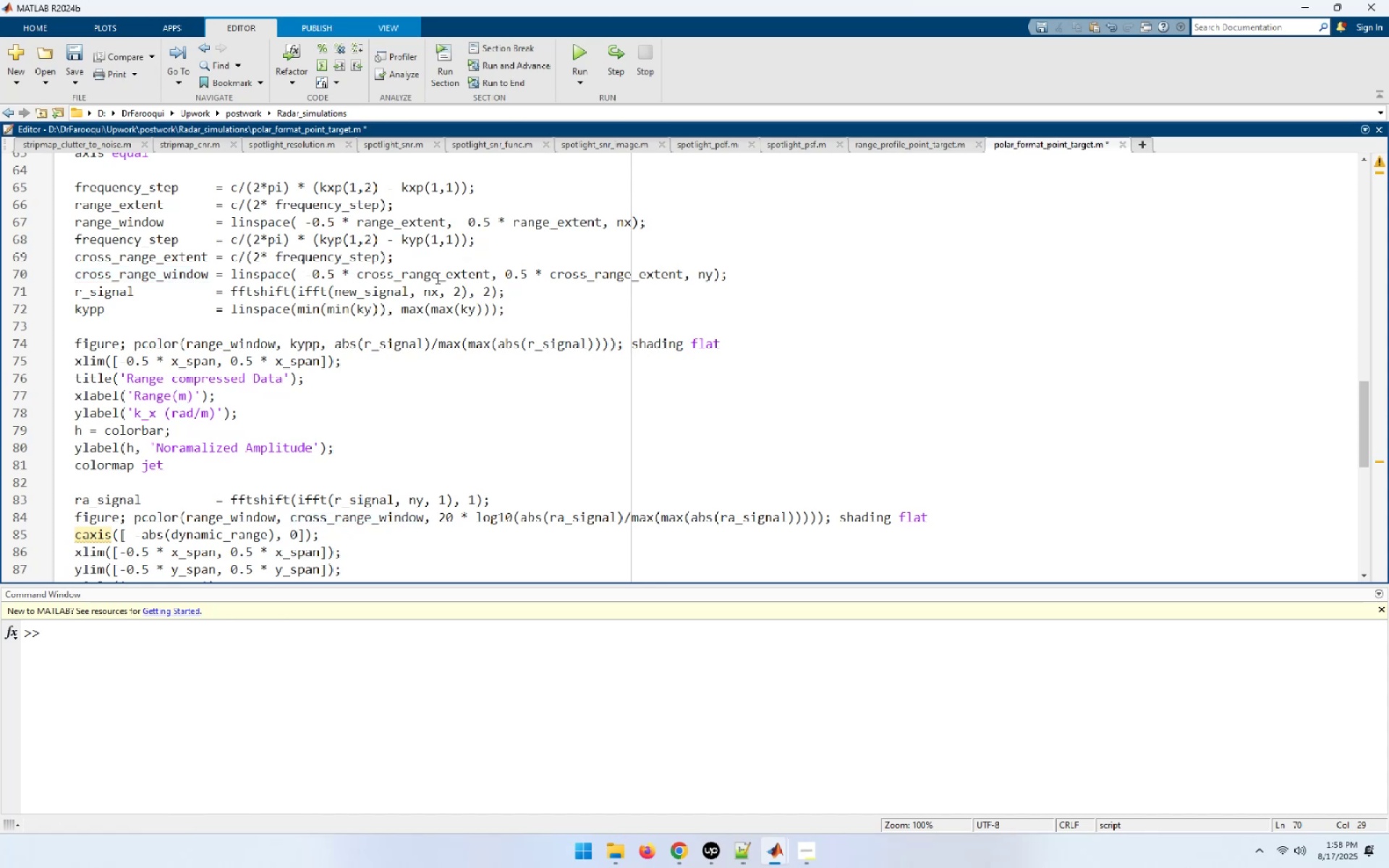 
left_click([436, 278])
 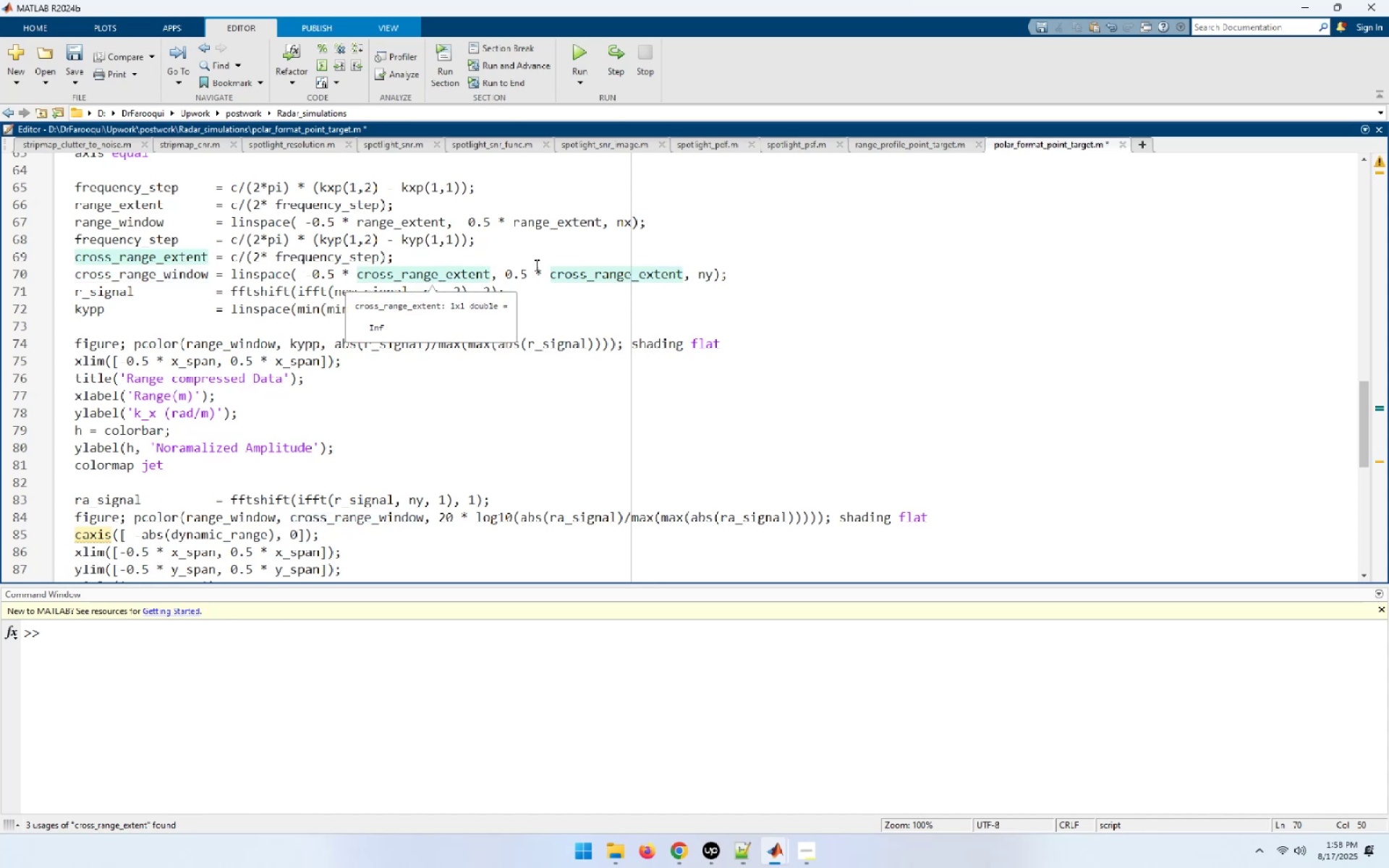 
left_click([536, 267])
 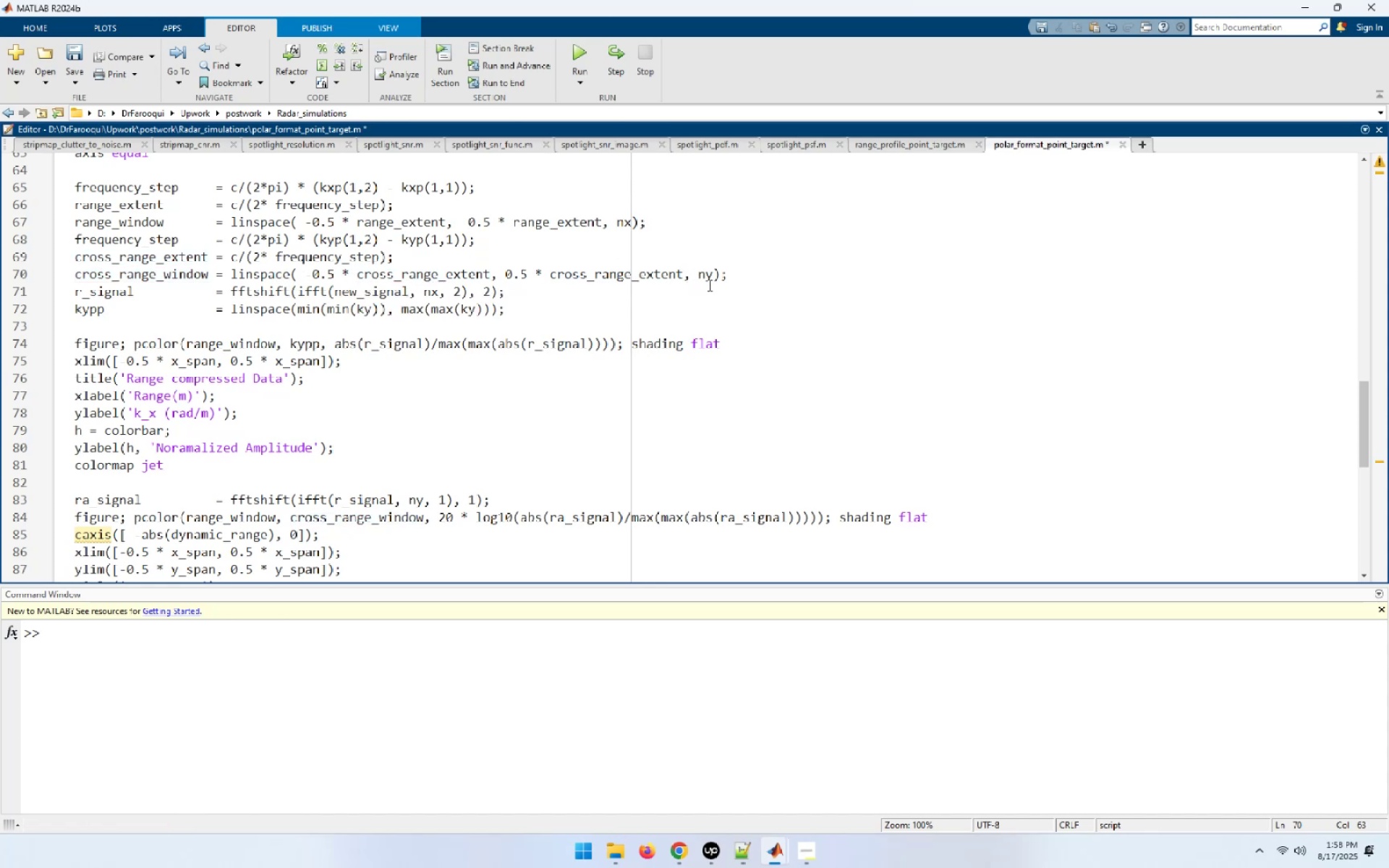 
left_click([685, 272])
 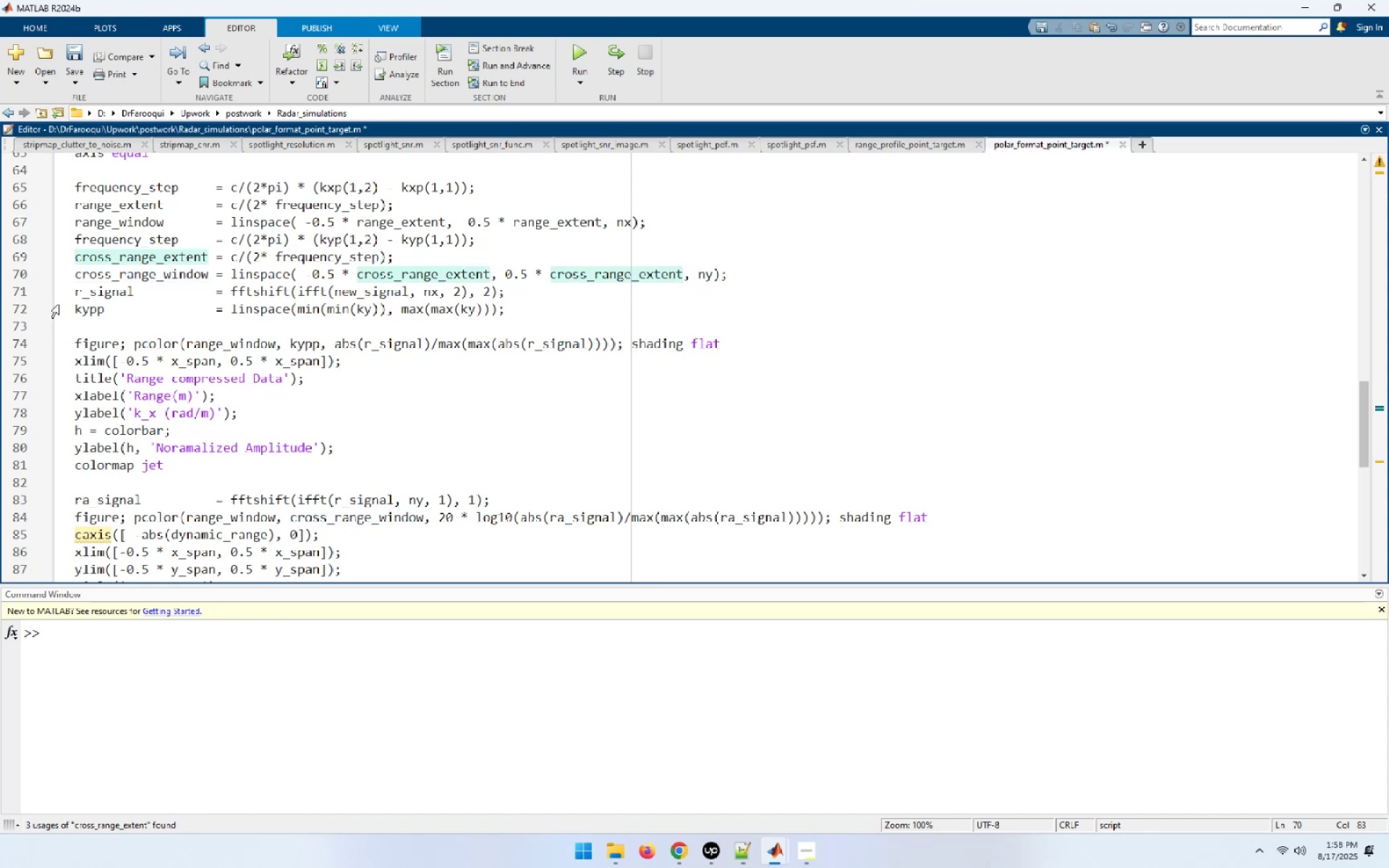 
left_click([134, 290])
 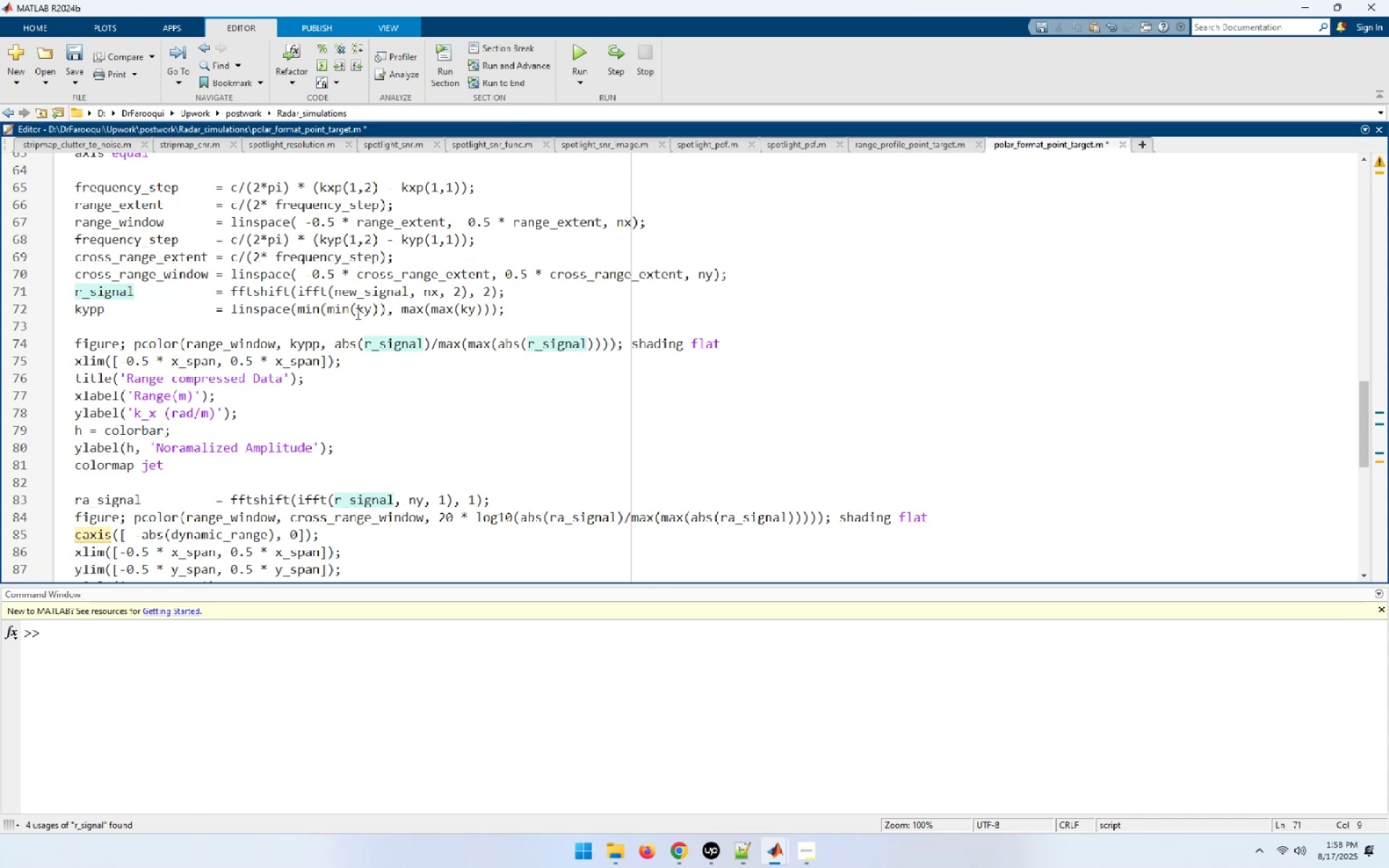 
left_click([383, 284])
 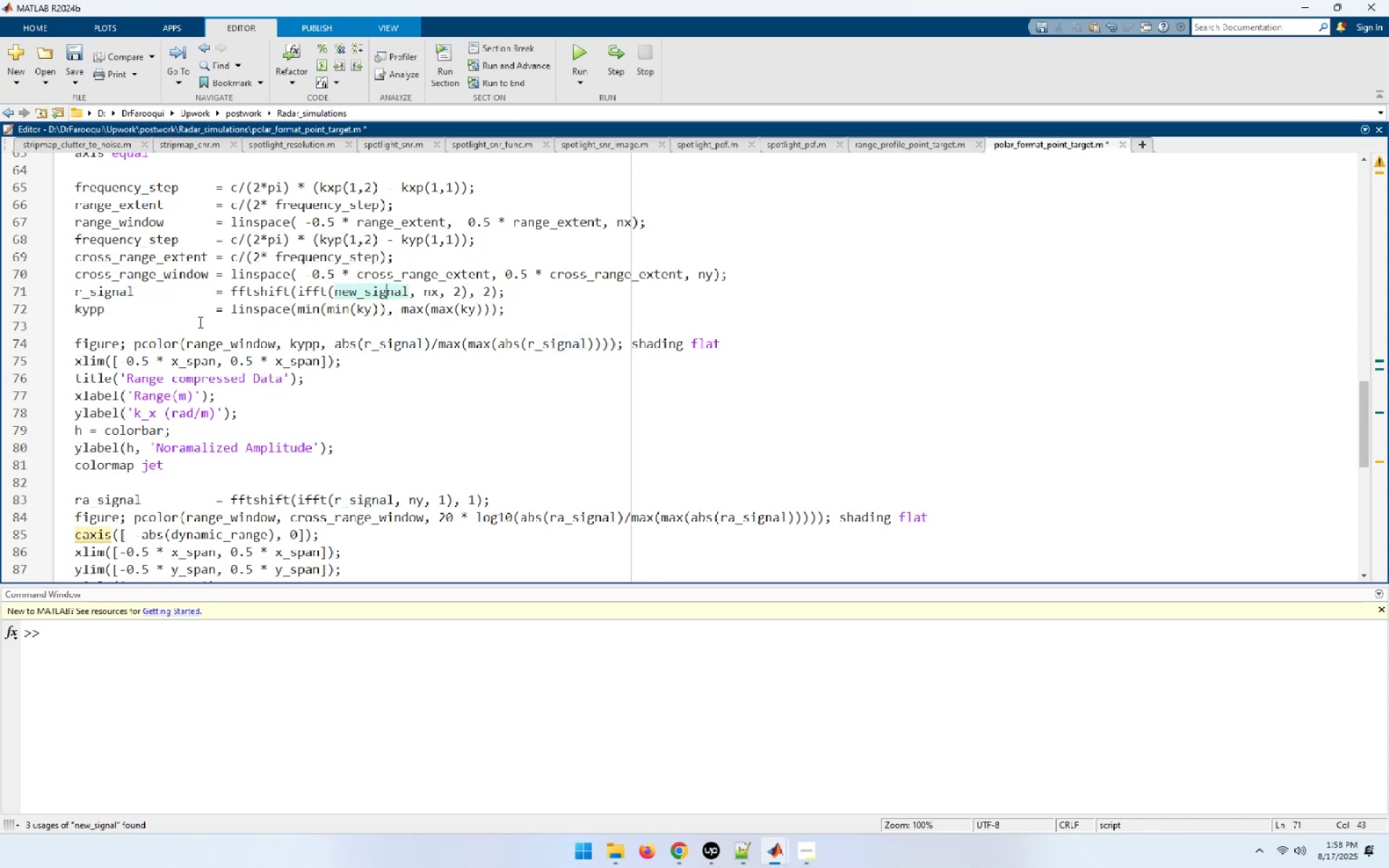 
wait(5.52)
 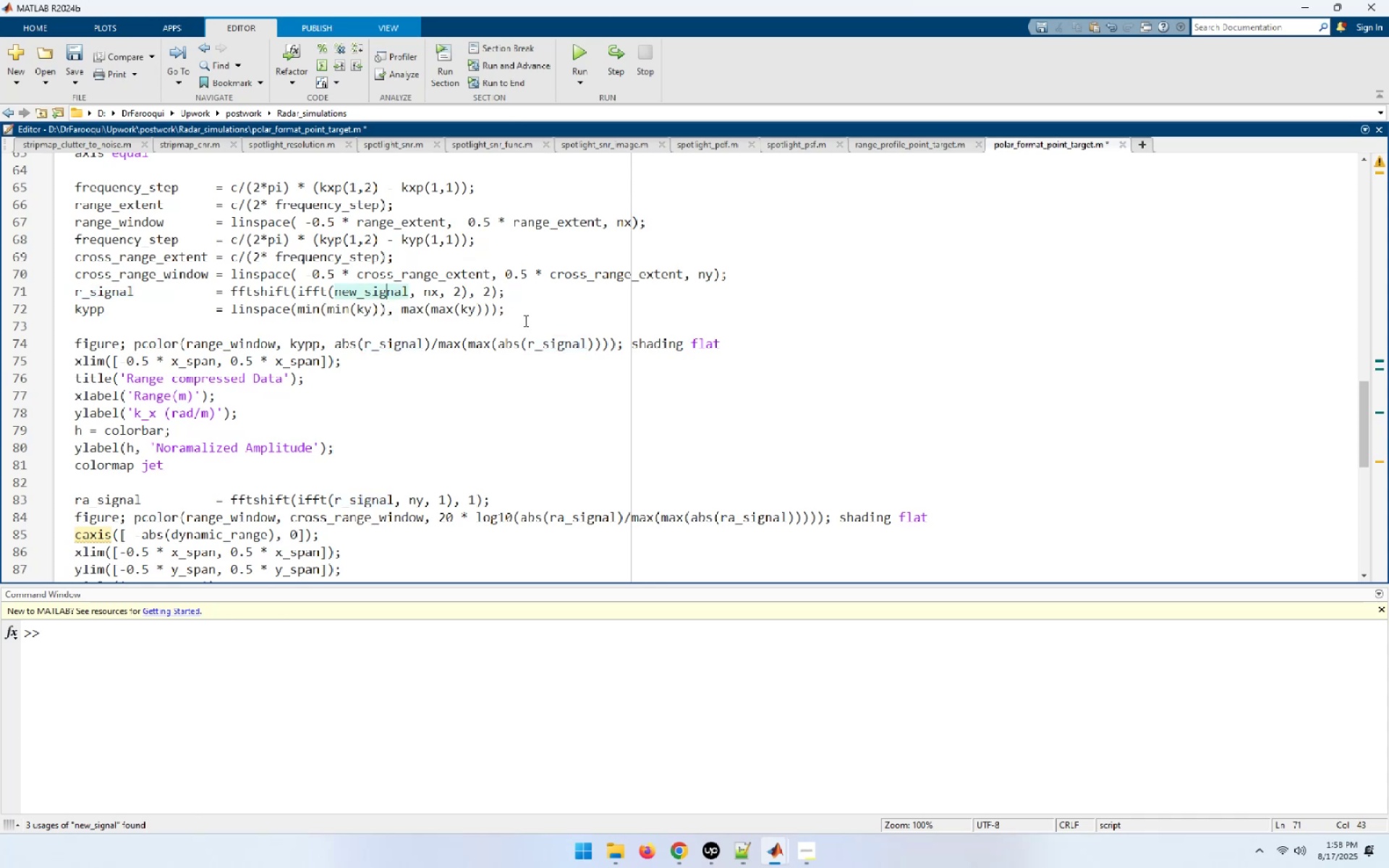 
double_click([340, 311])
 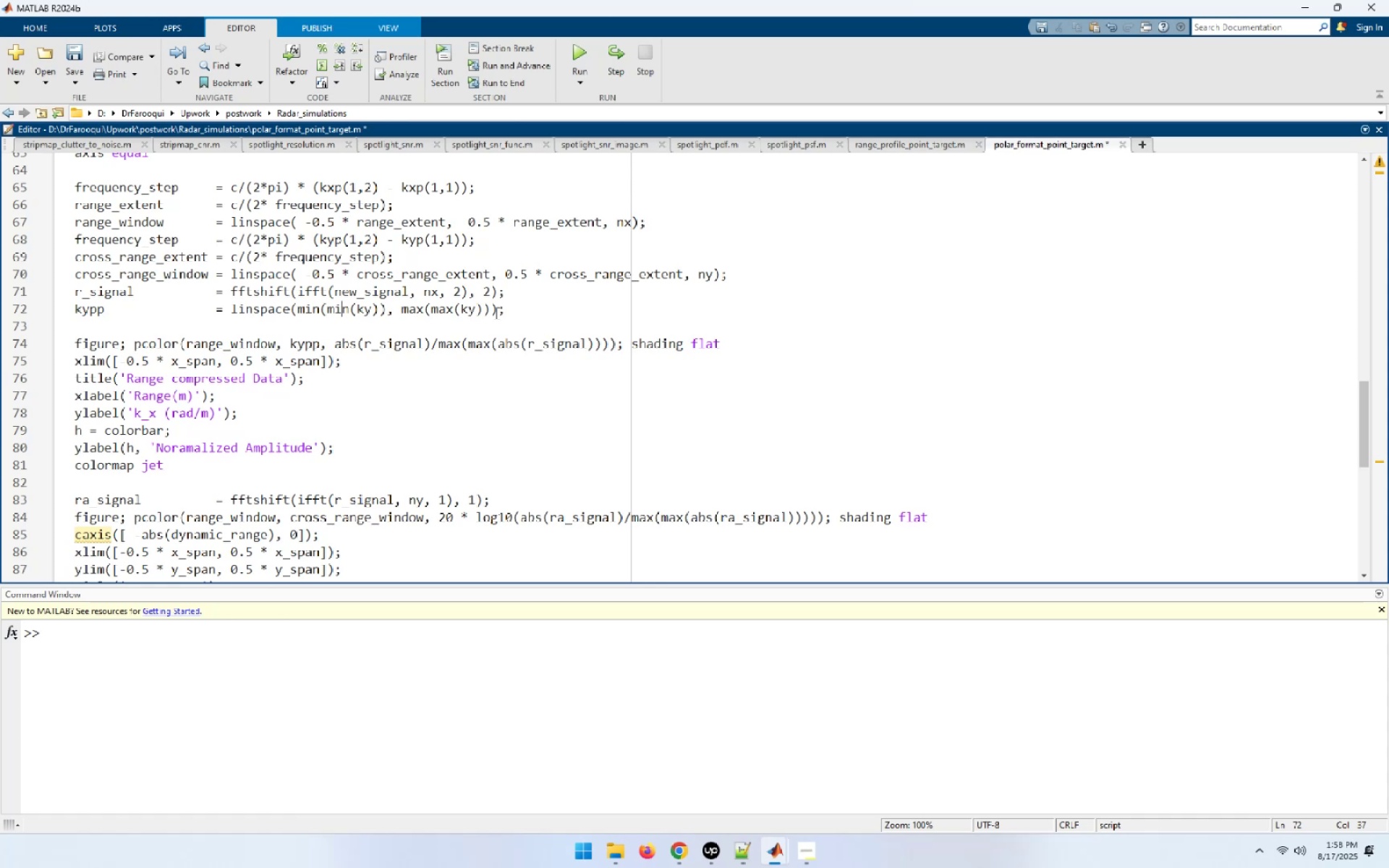 
left_click([571, 315])
 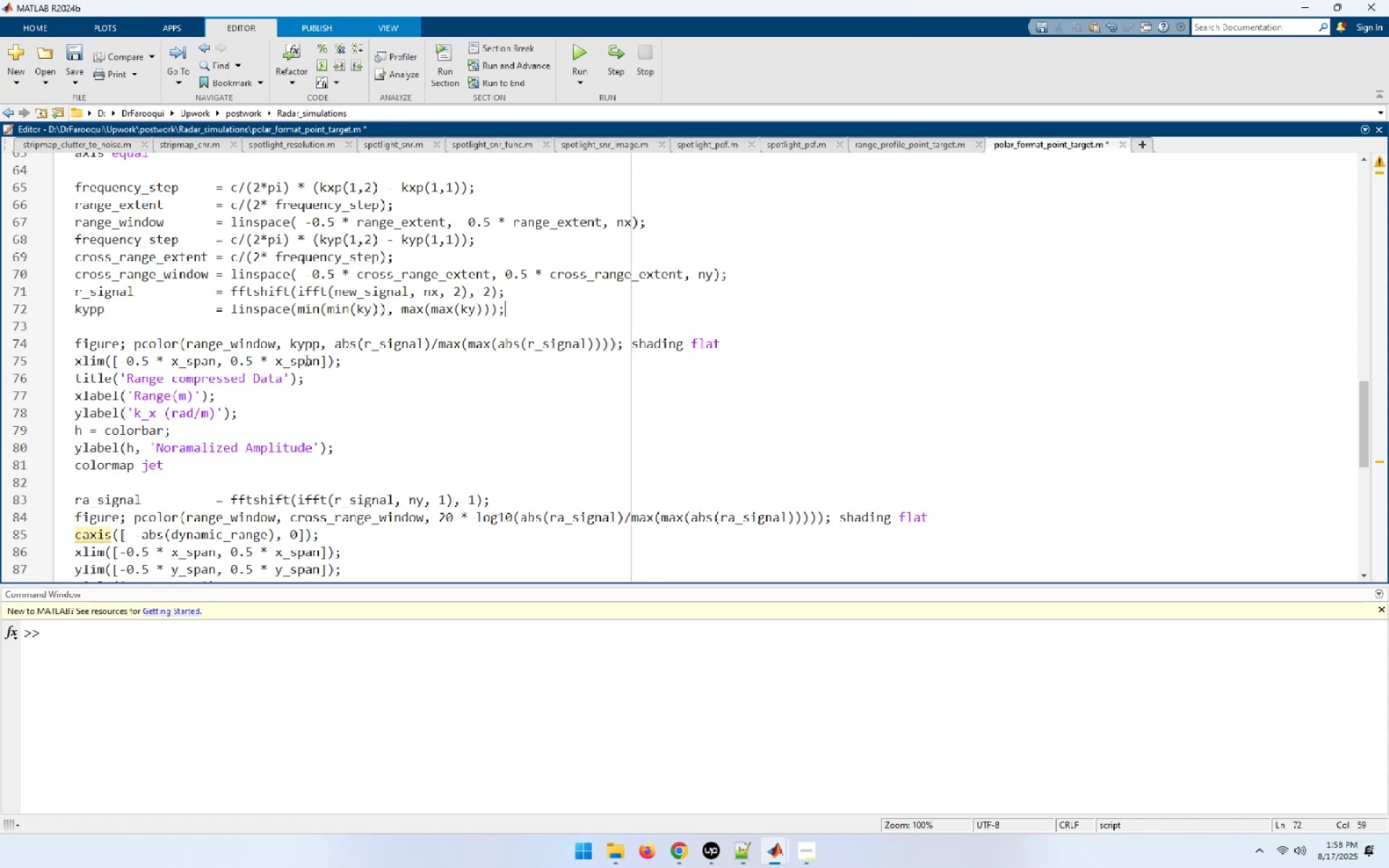 
mouse_move([203, 344])
 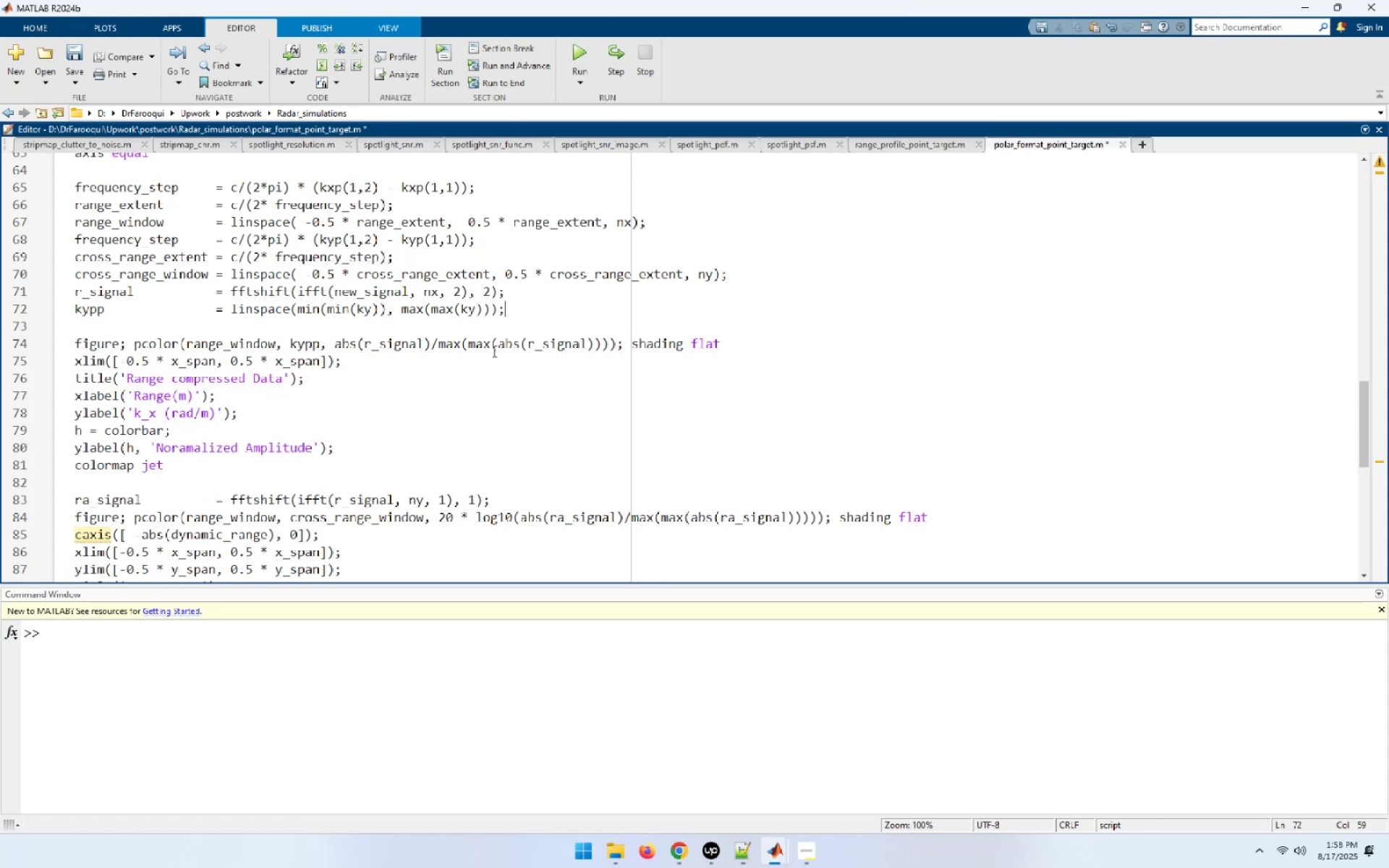 
wait(7.51)
 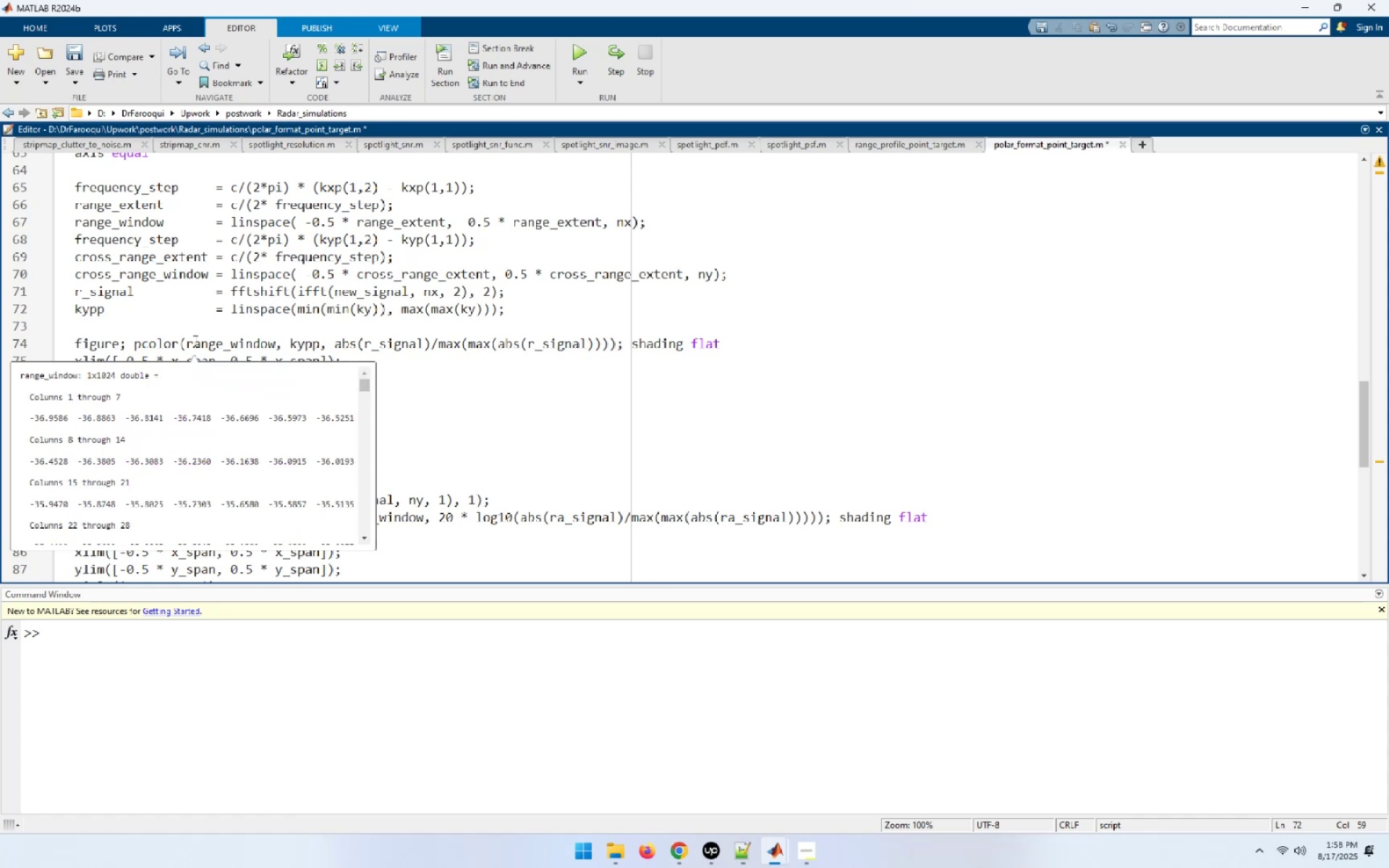 
double_click([252, 346])
 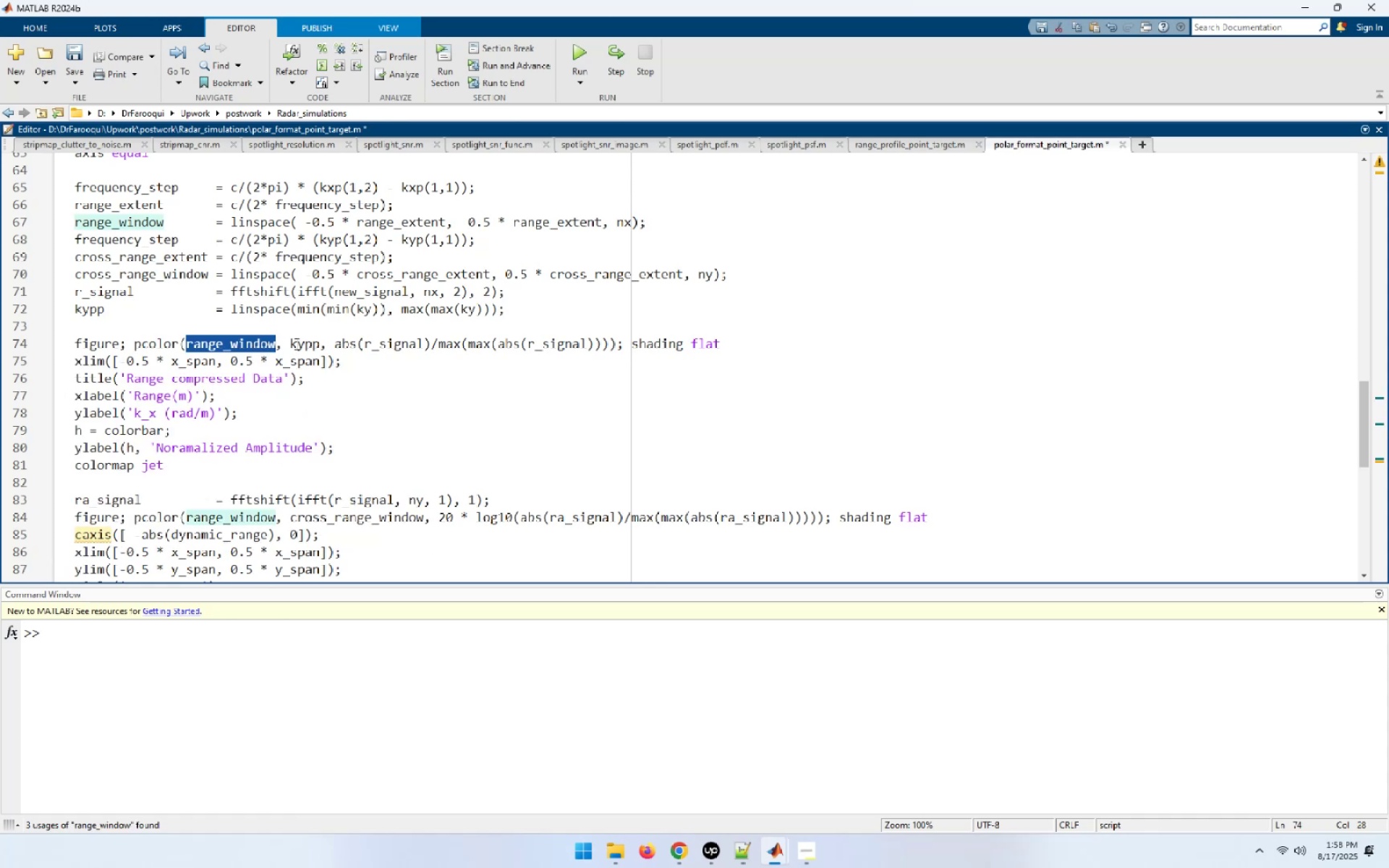 
double_click([313, 345])
 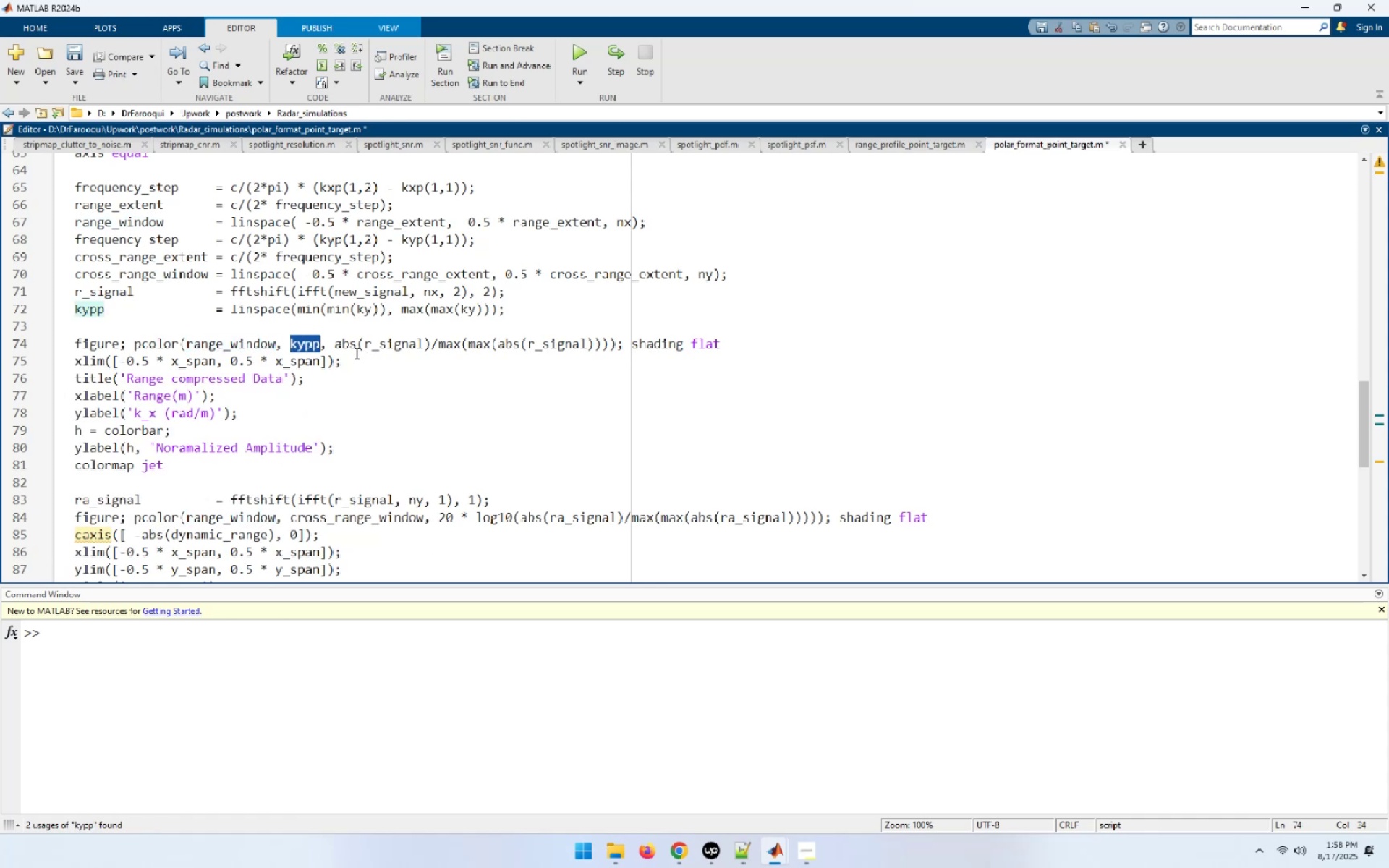 
double_click([397, 347])
 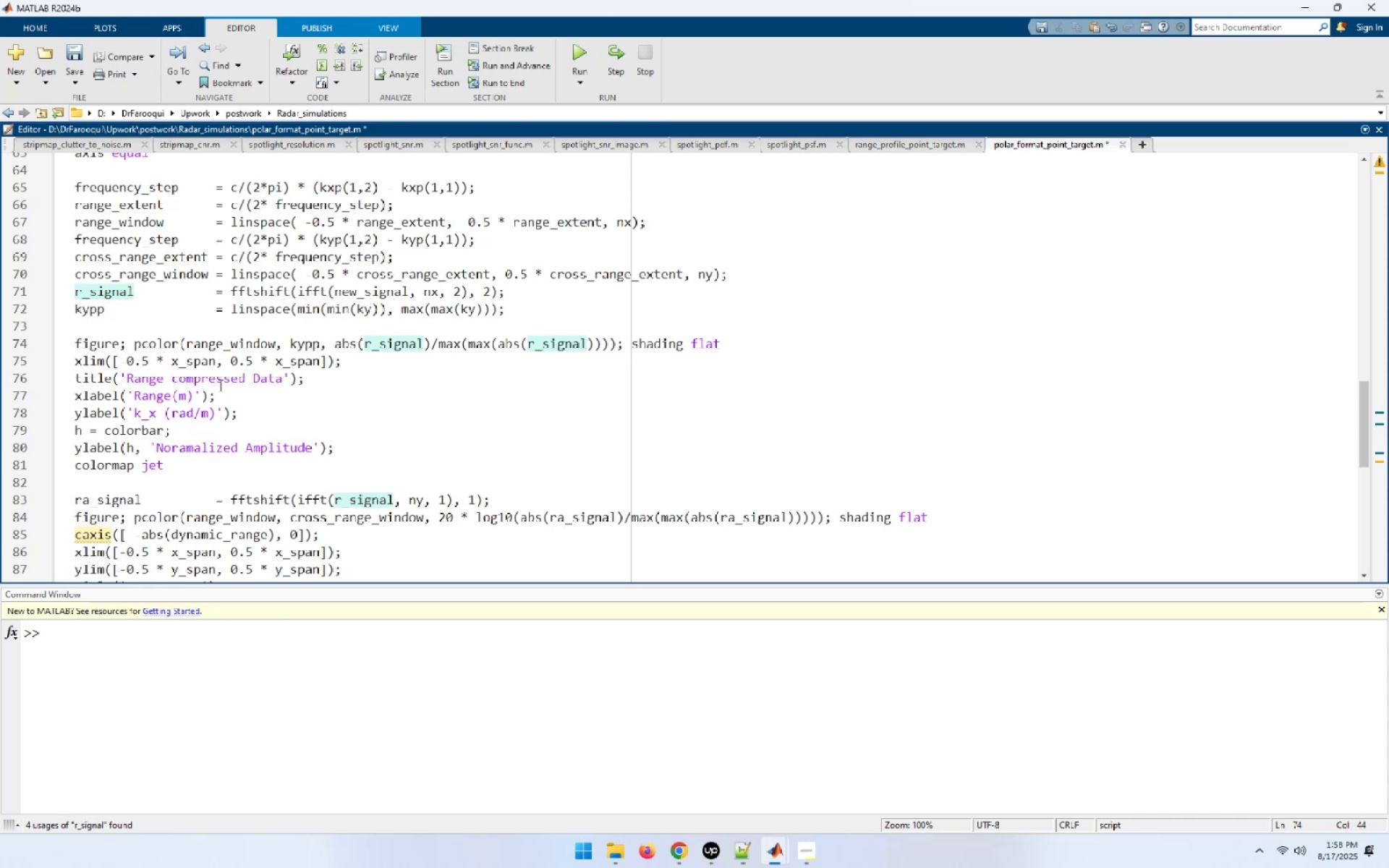 
wait(7.68)
 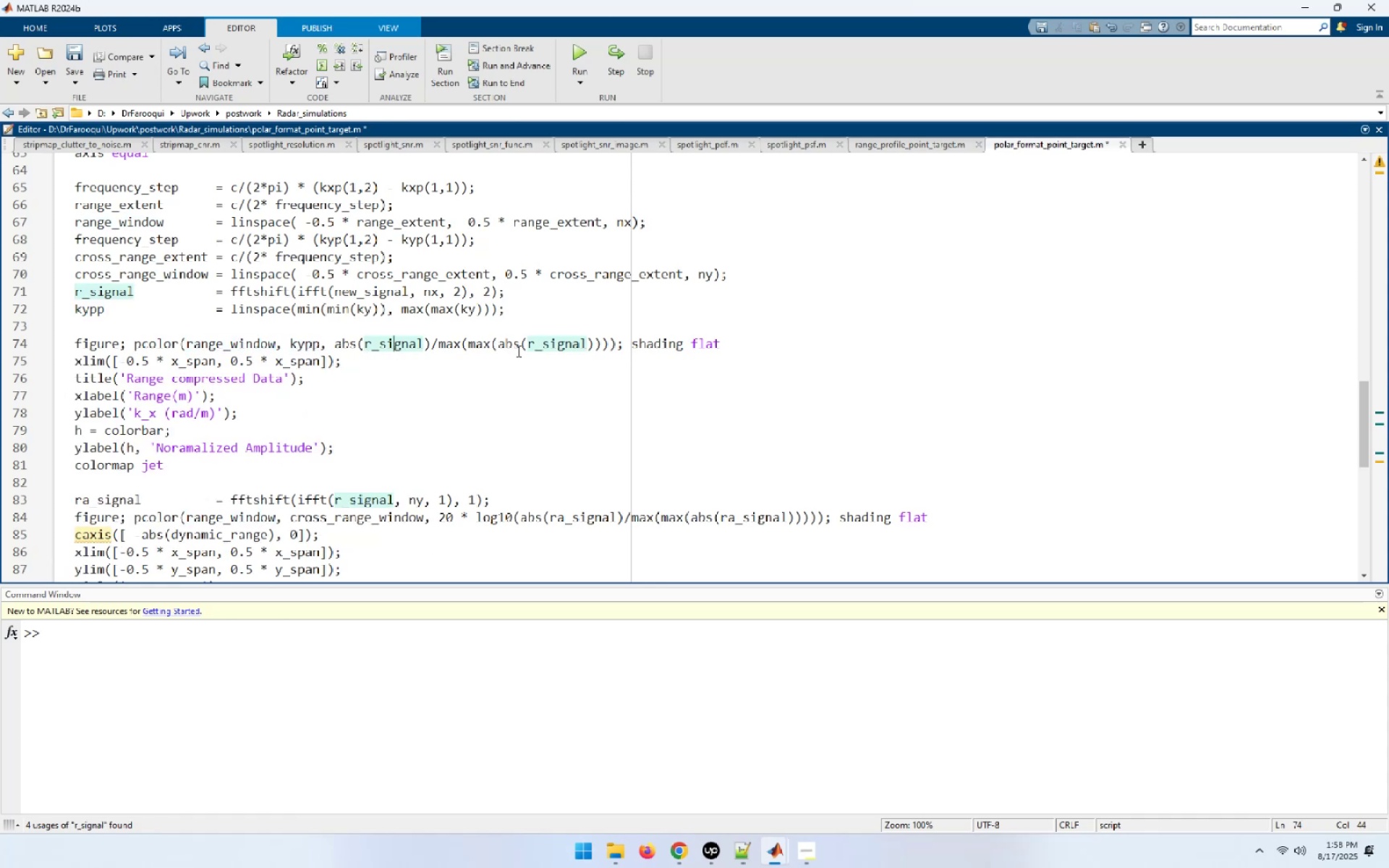 
mouse_move([271, 374])
 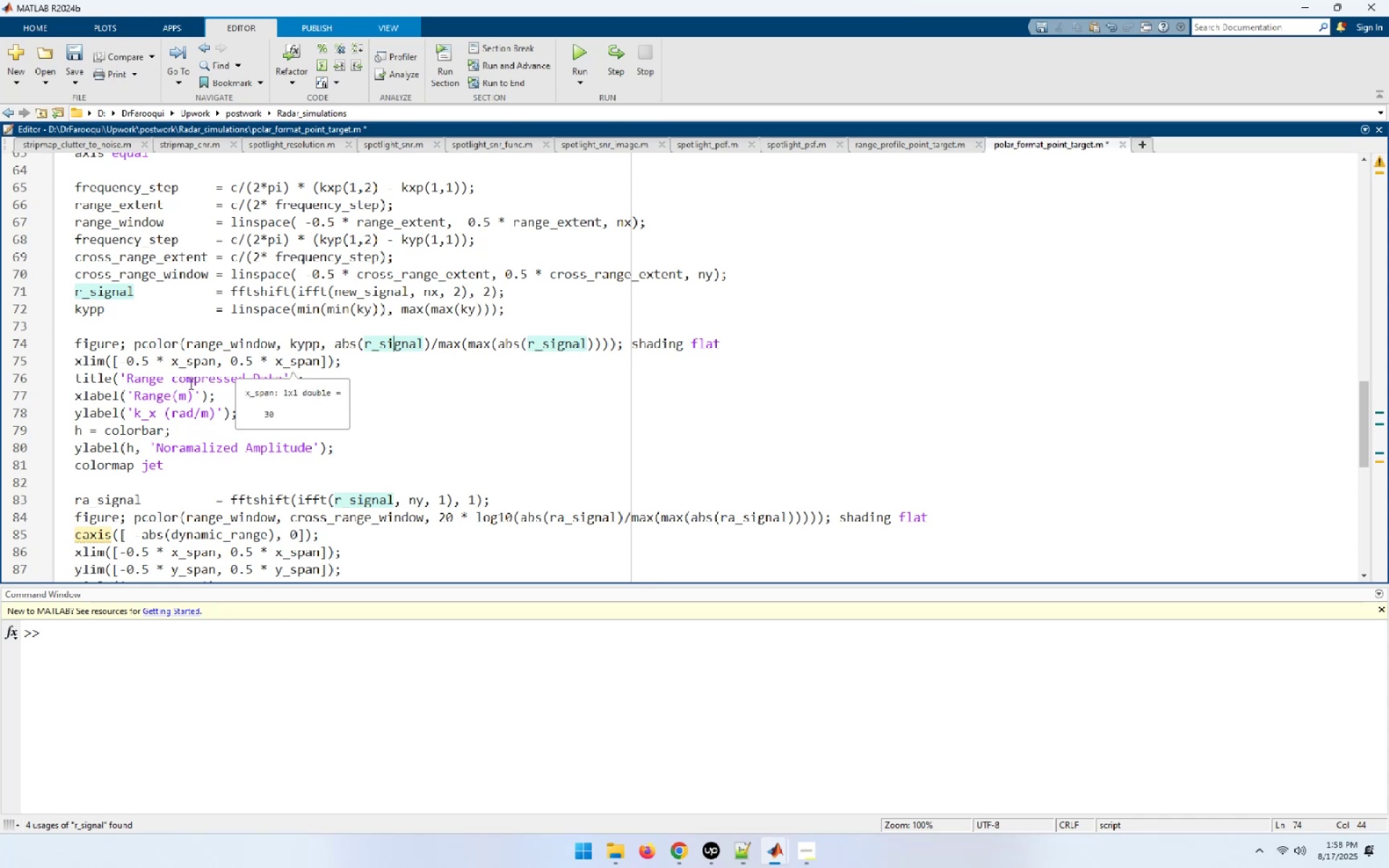 
left_click([190, 383])
 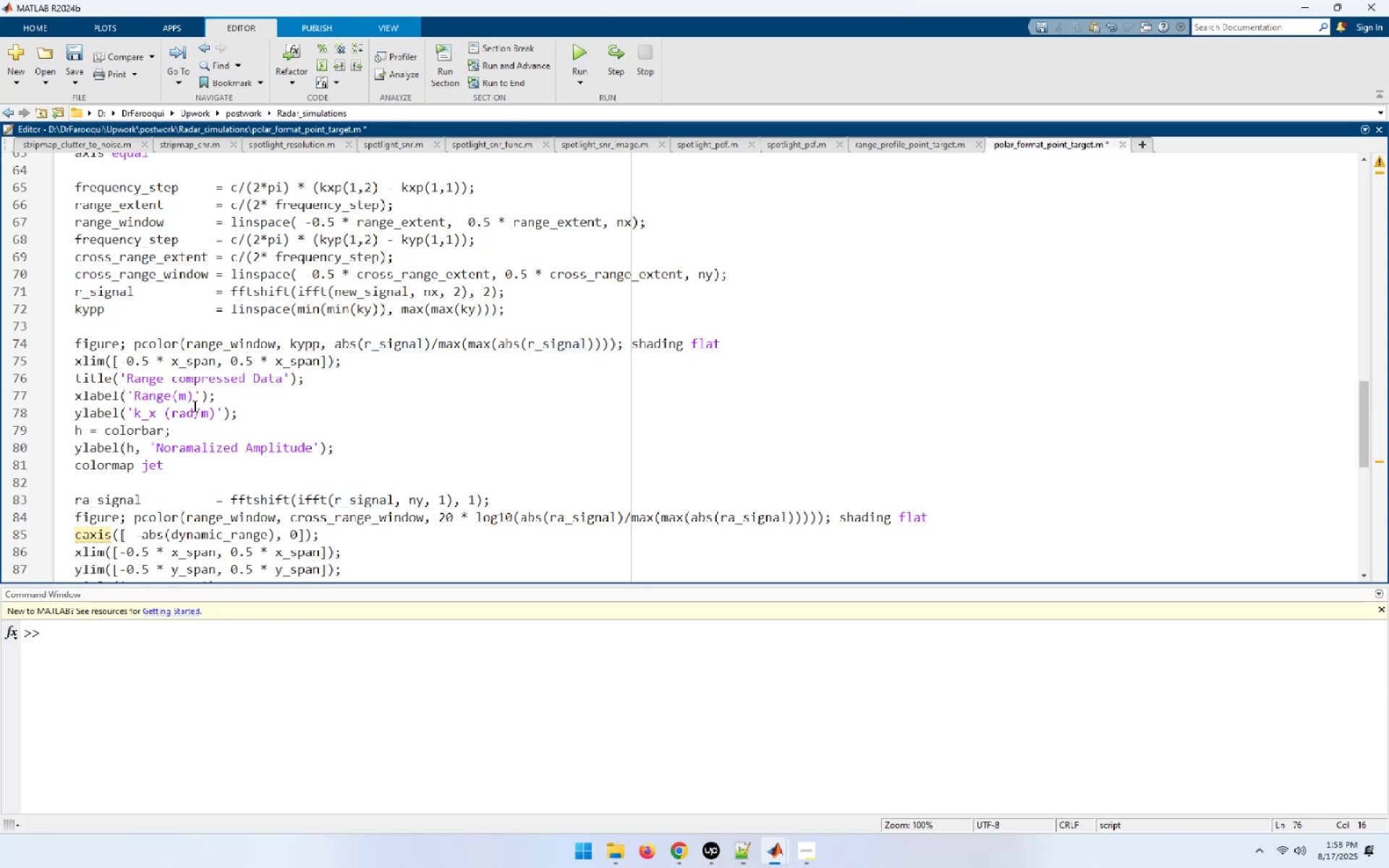 
left_click([193, 406])
 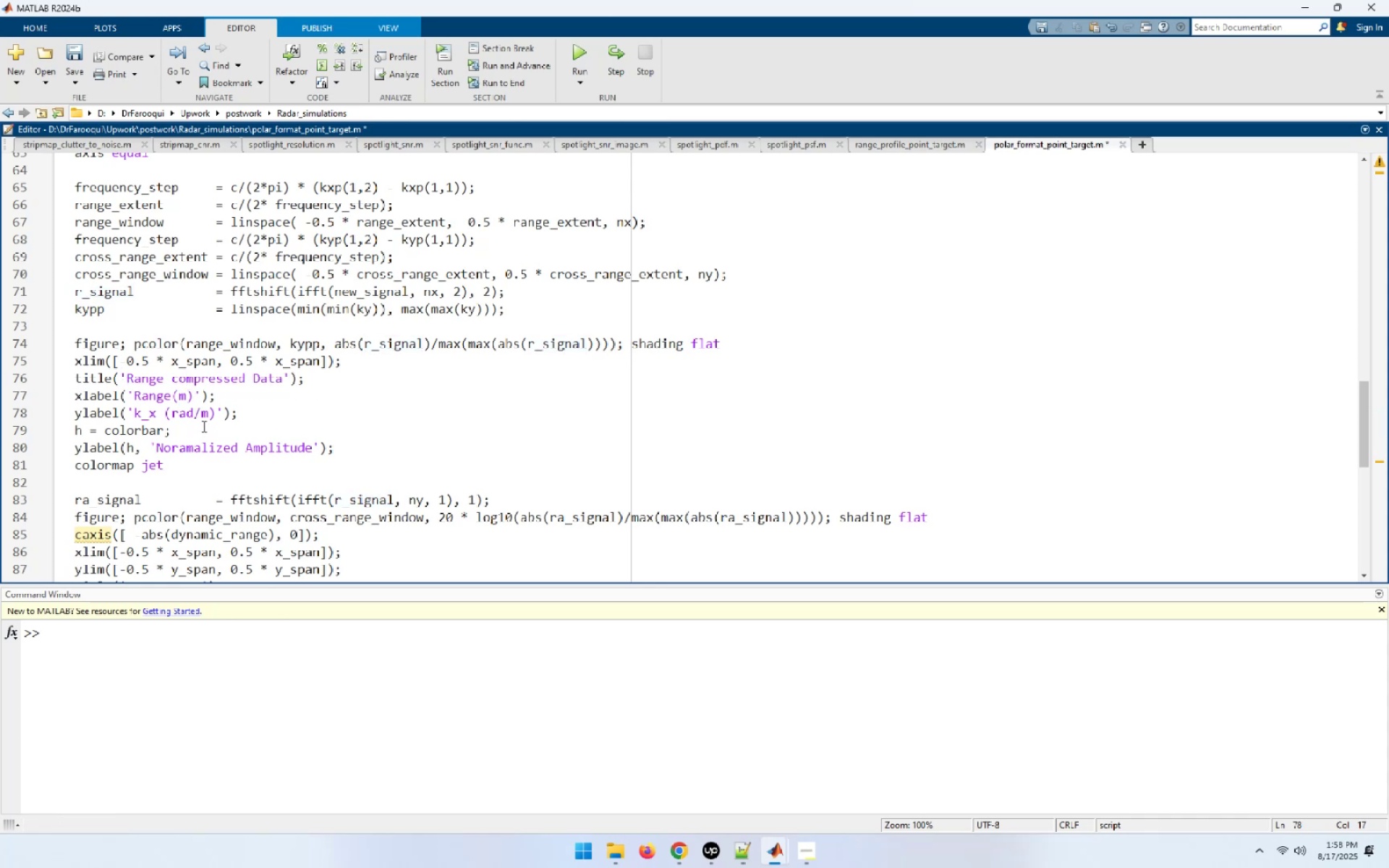 
left_click([200, 414])
 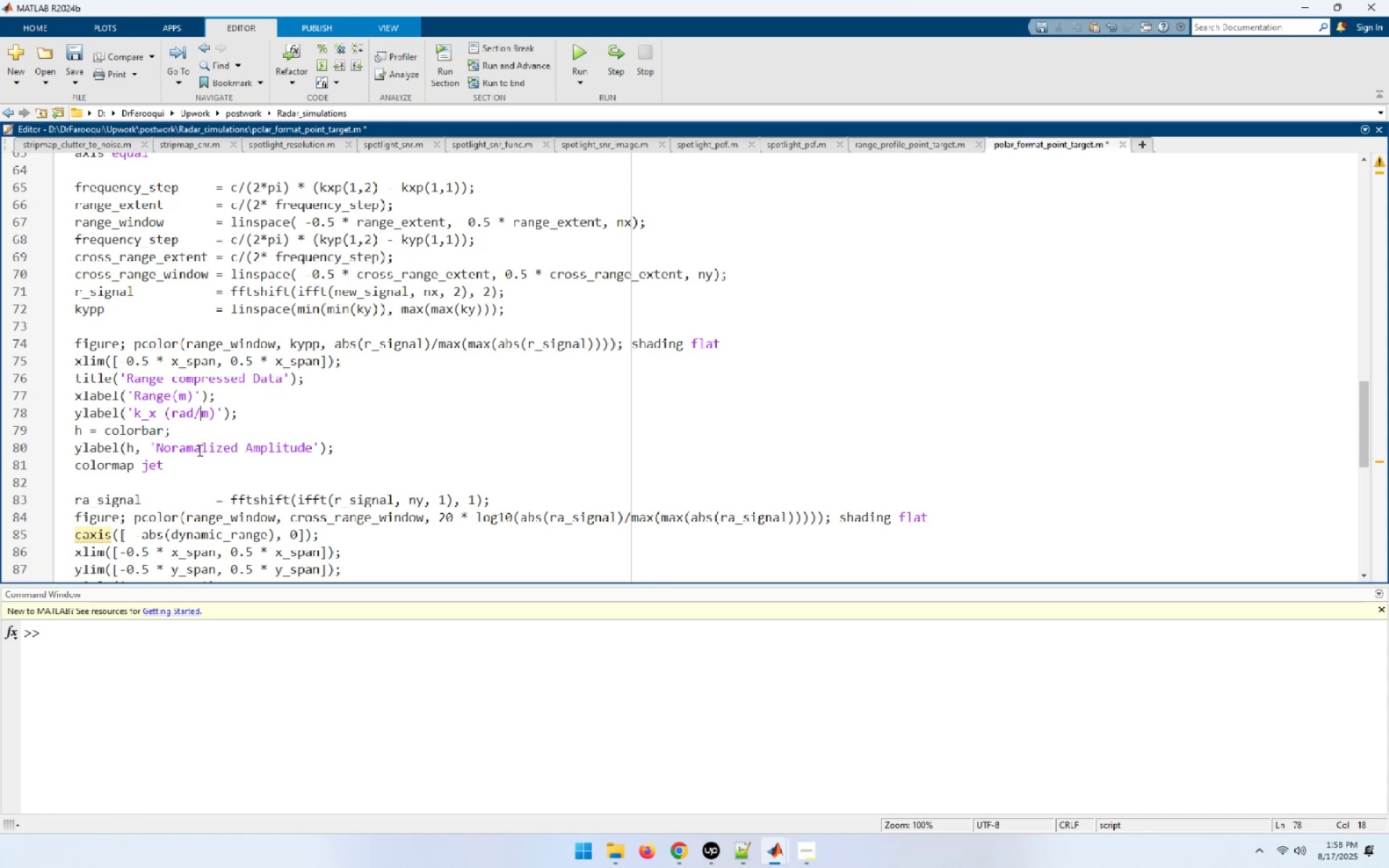 
left_click([195, 491])
 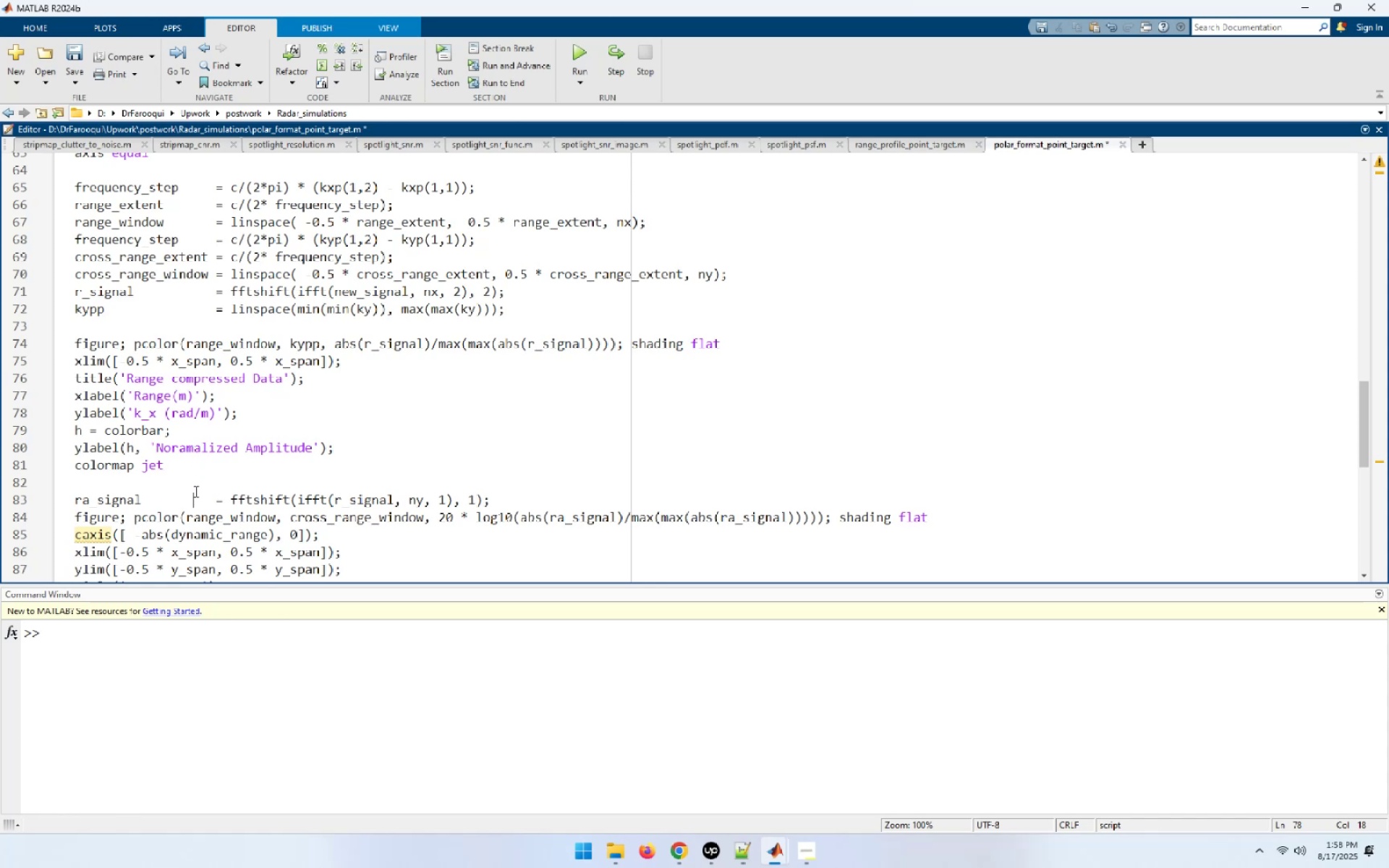 
scroll: coordinate [195, 491], scroll_direction: down, amount: 3.0
 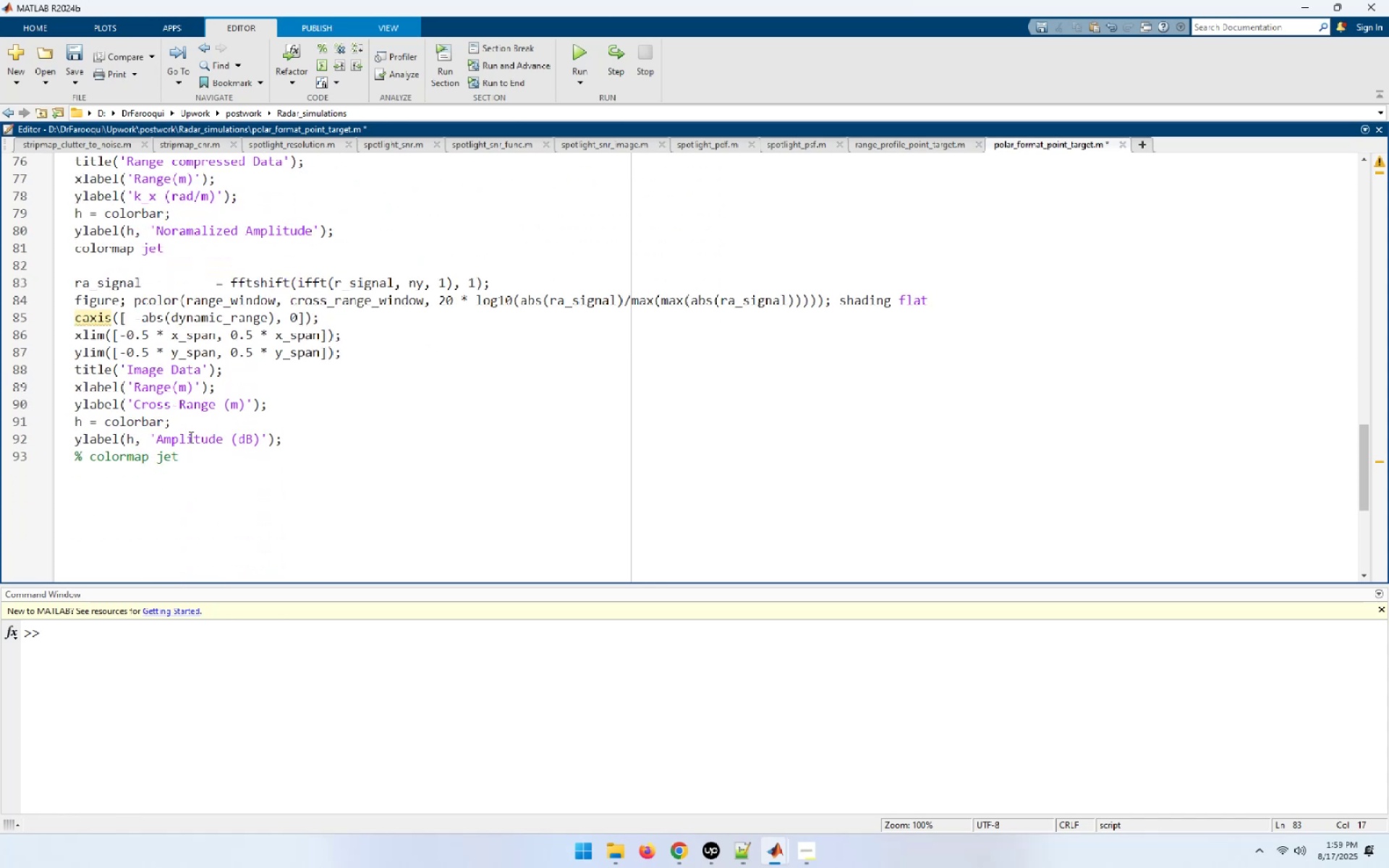 
wait(6.64)
 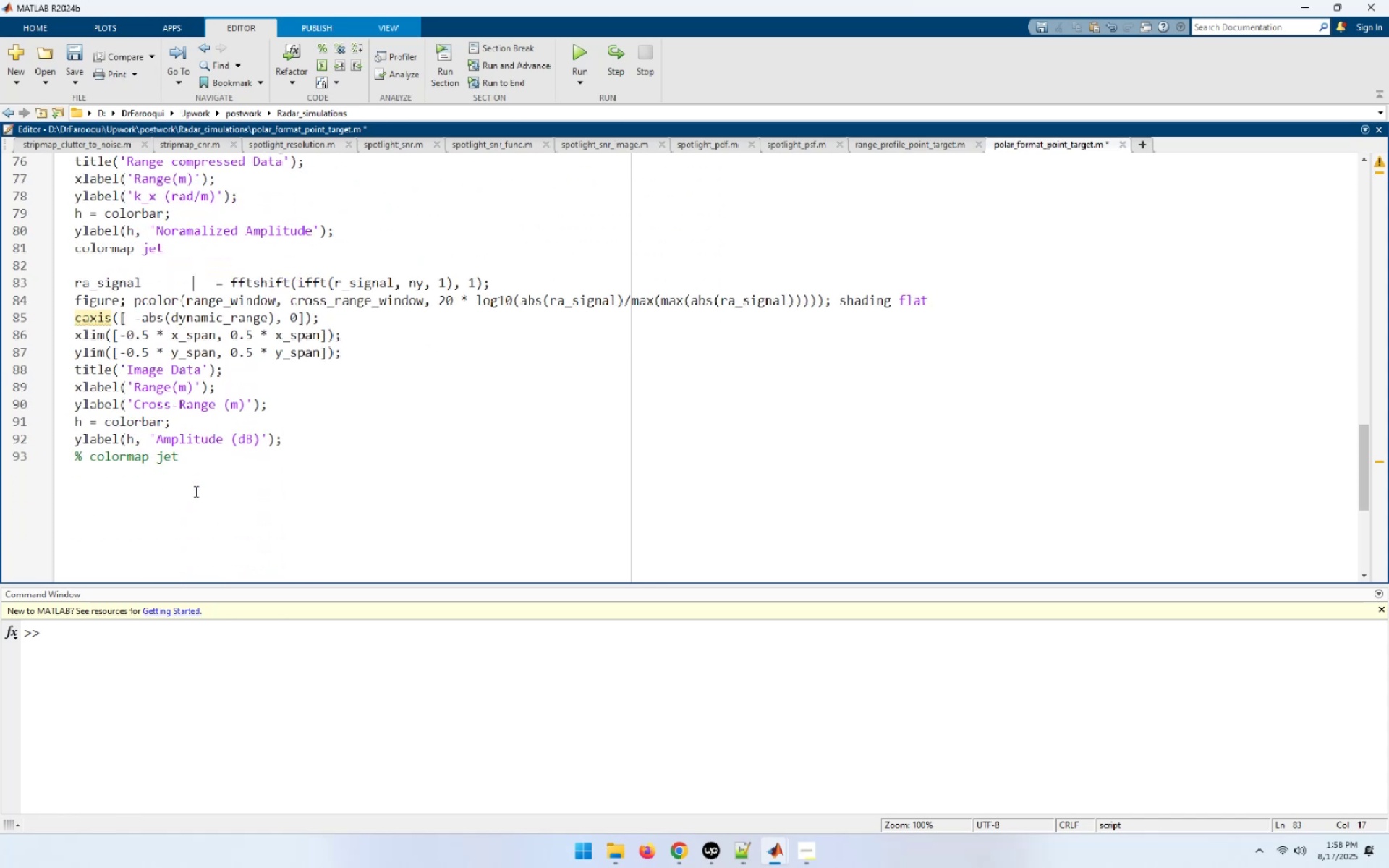 
mouse_move([83, 276])
 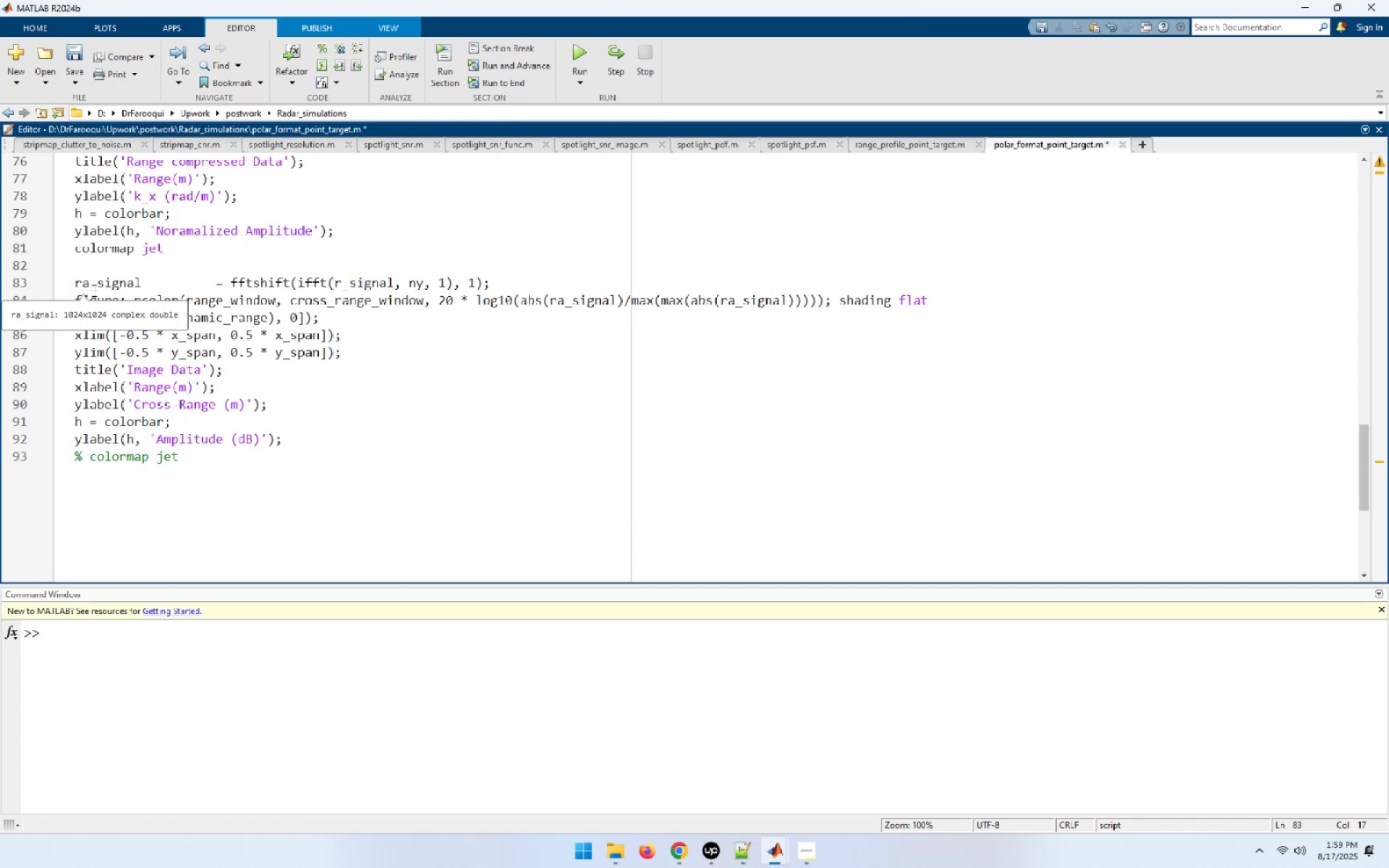 
left_click([95, 292])
 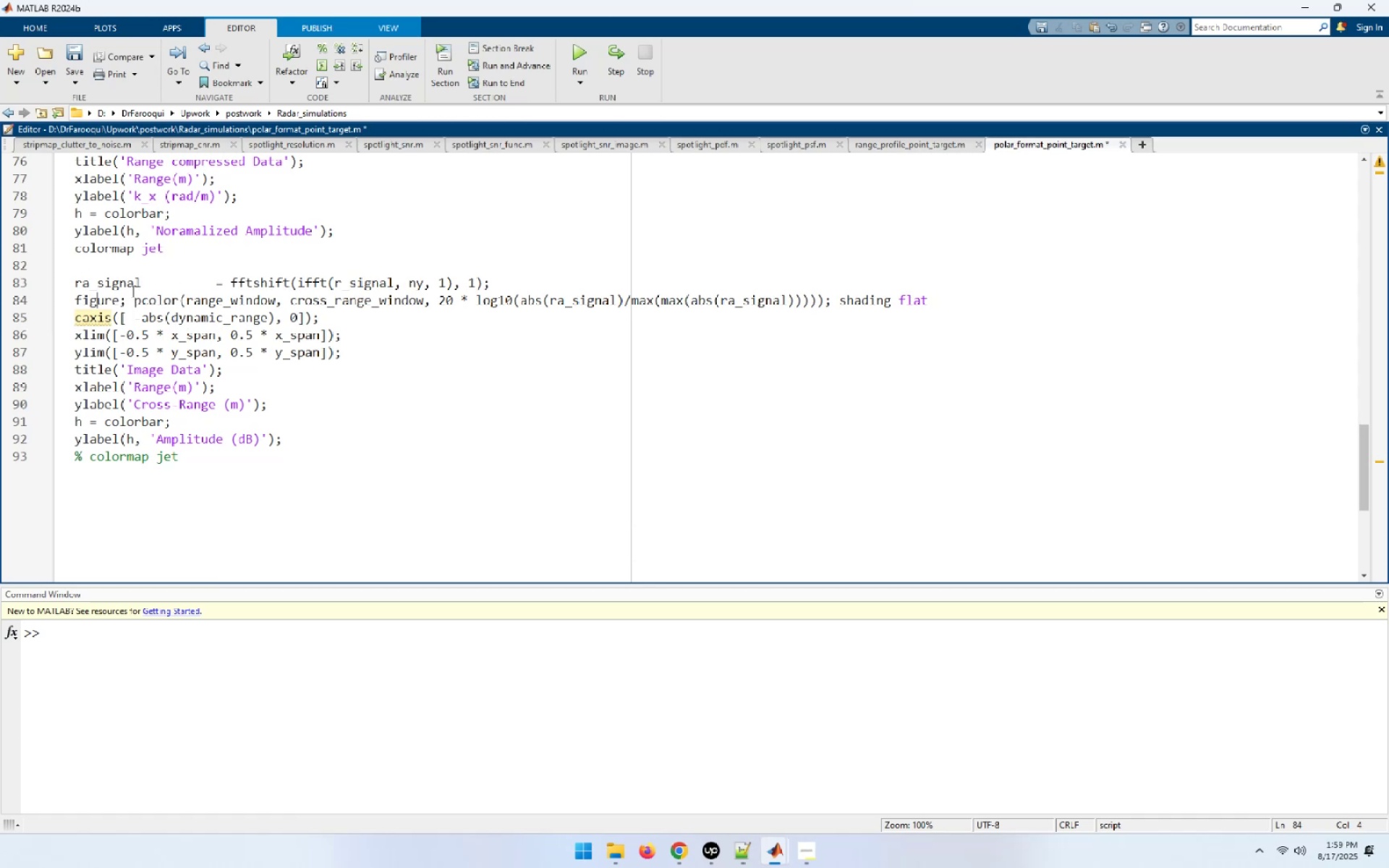 
double_click([105, 279])
 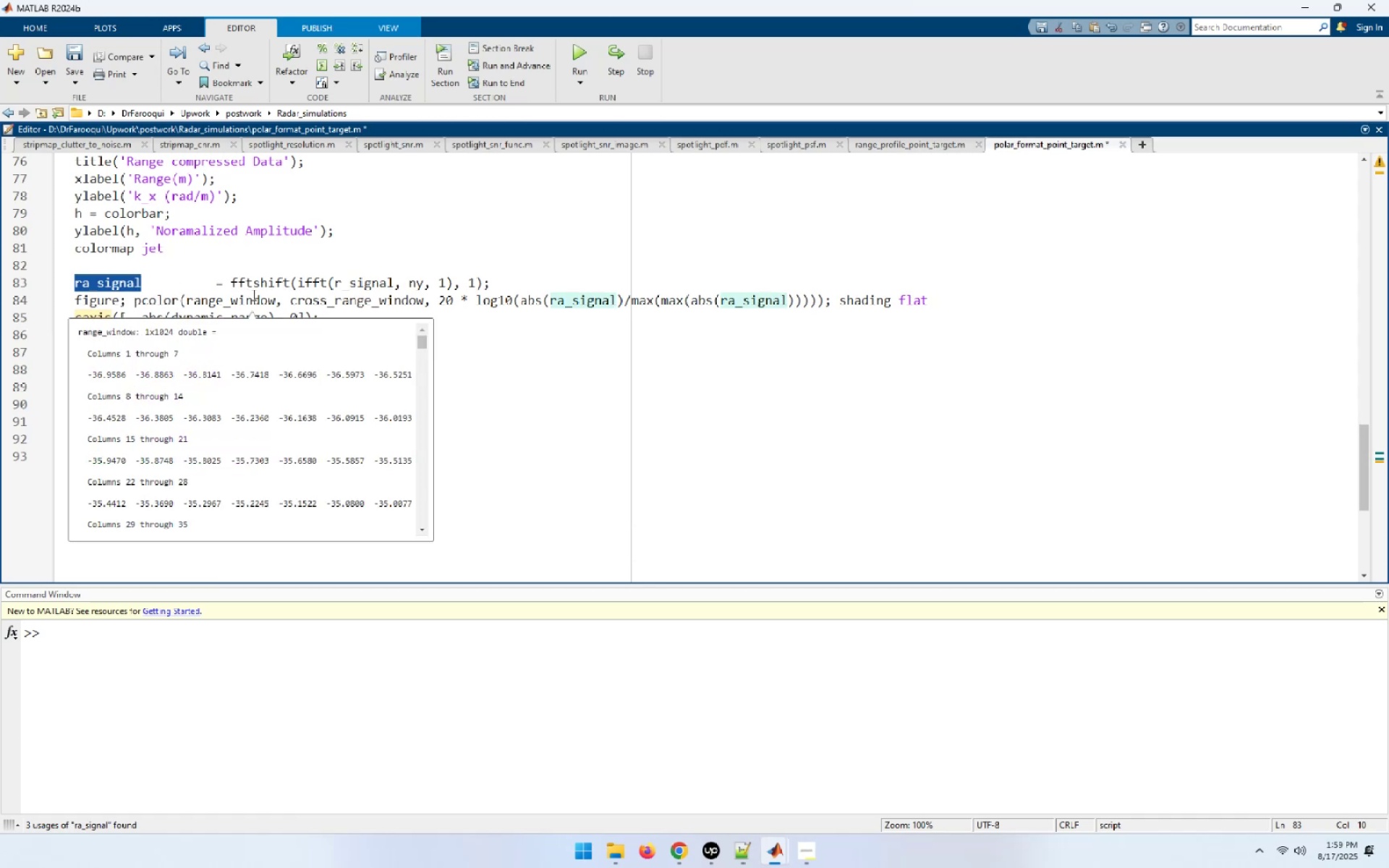 
left_click([189, 276])
 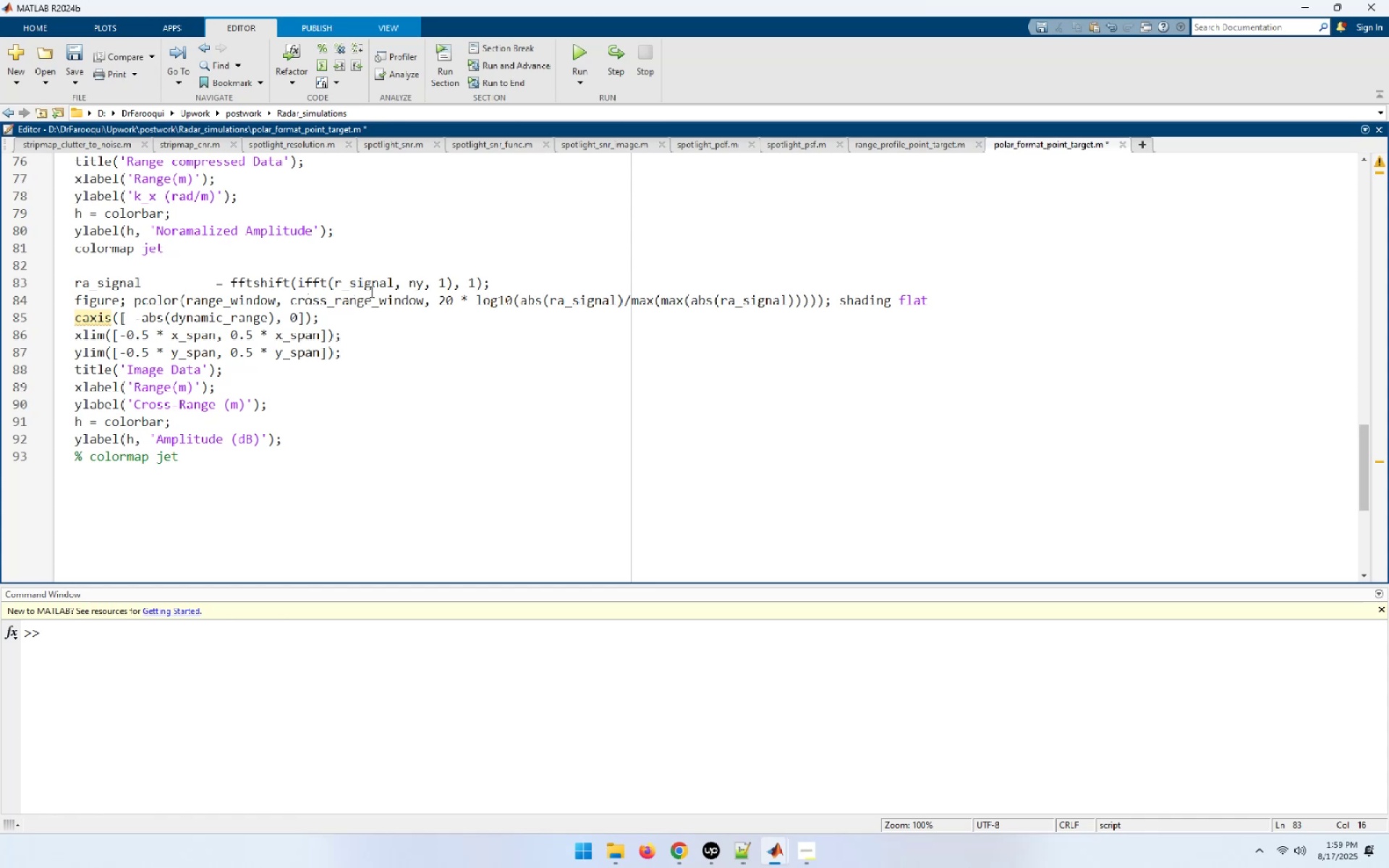 
left_click([517, 284])
 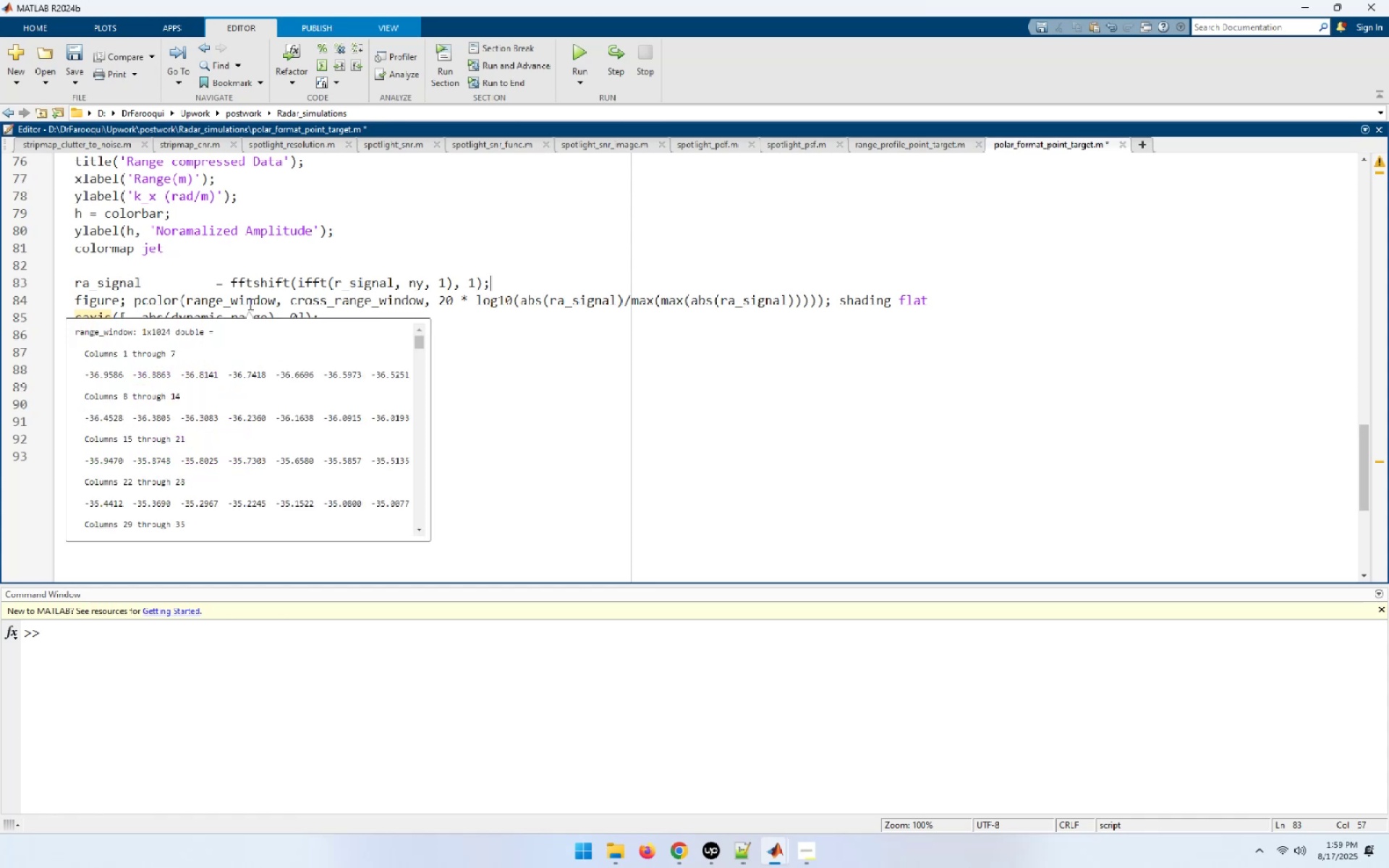 
double_click([249, 304])
 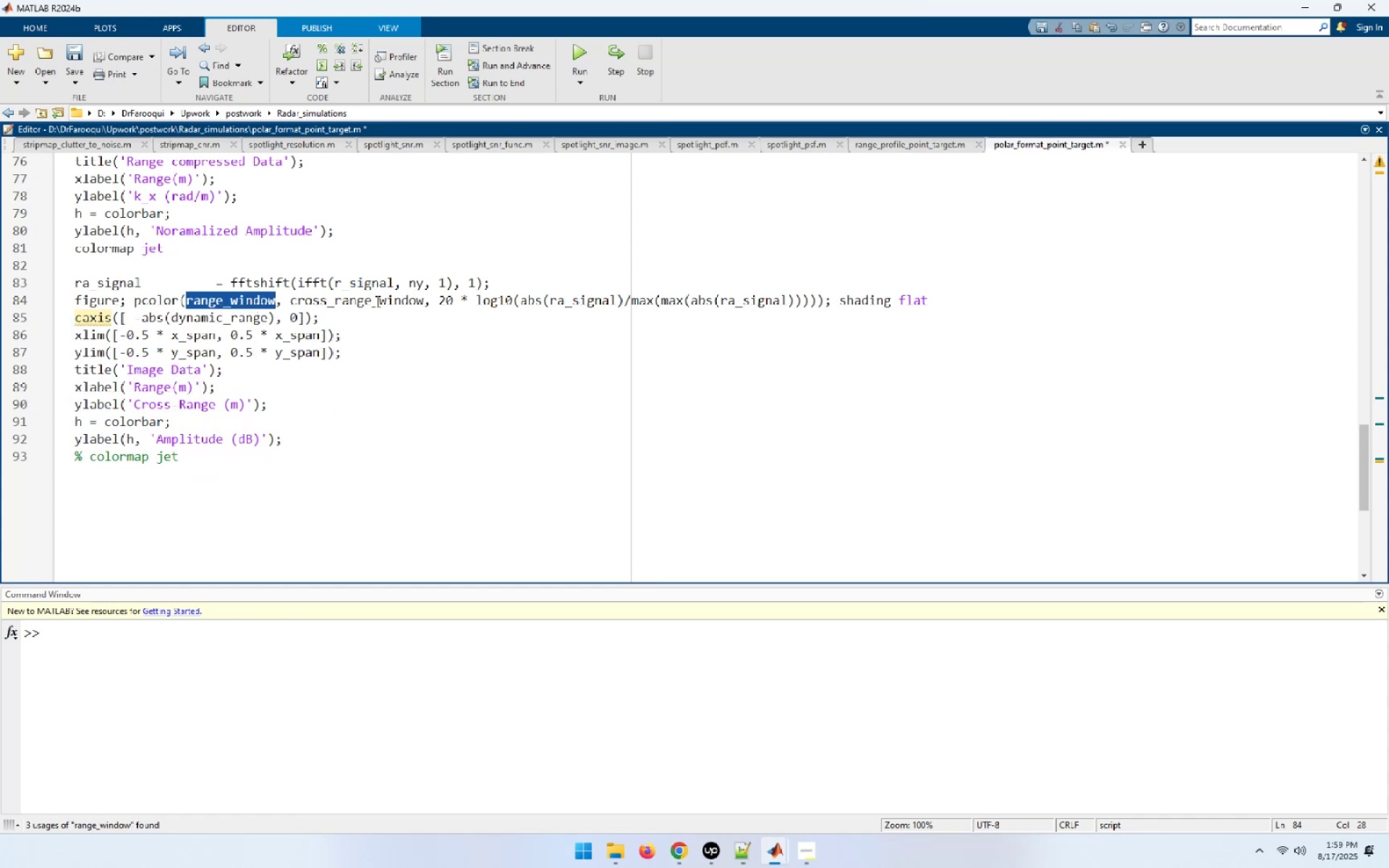 
double_click([376, 301])
 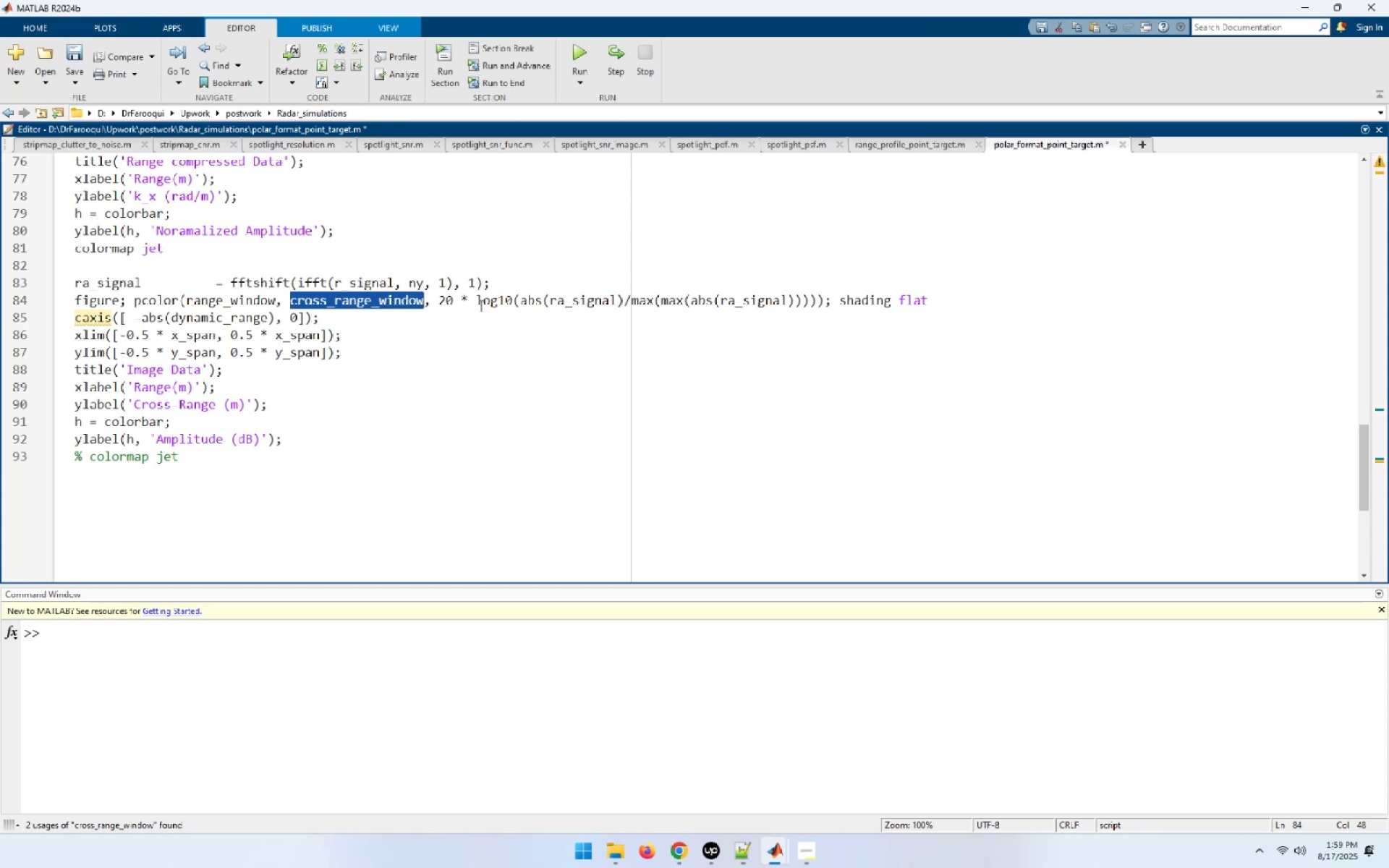 
wait(7.41)
 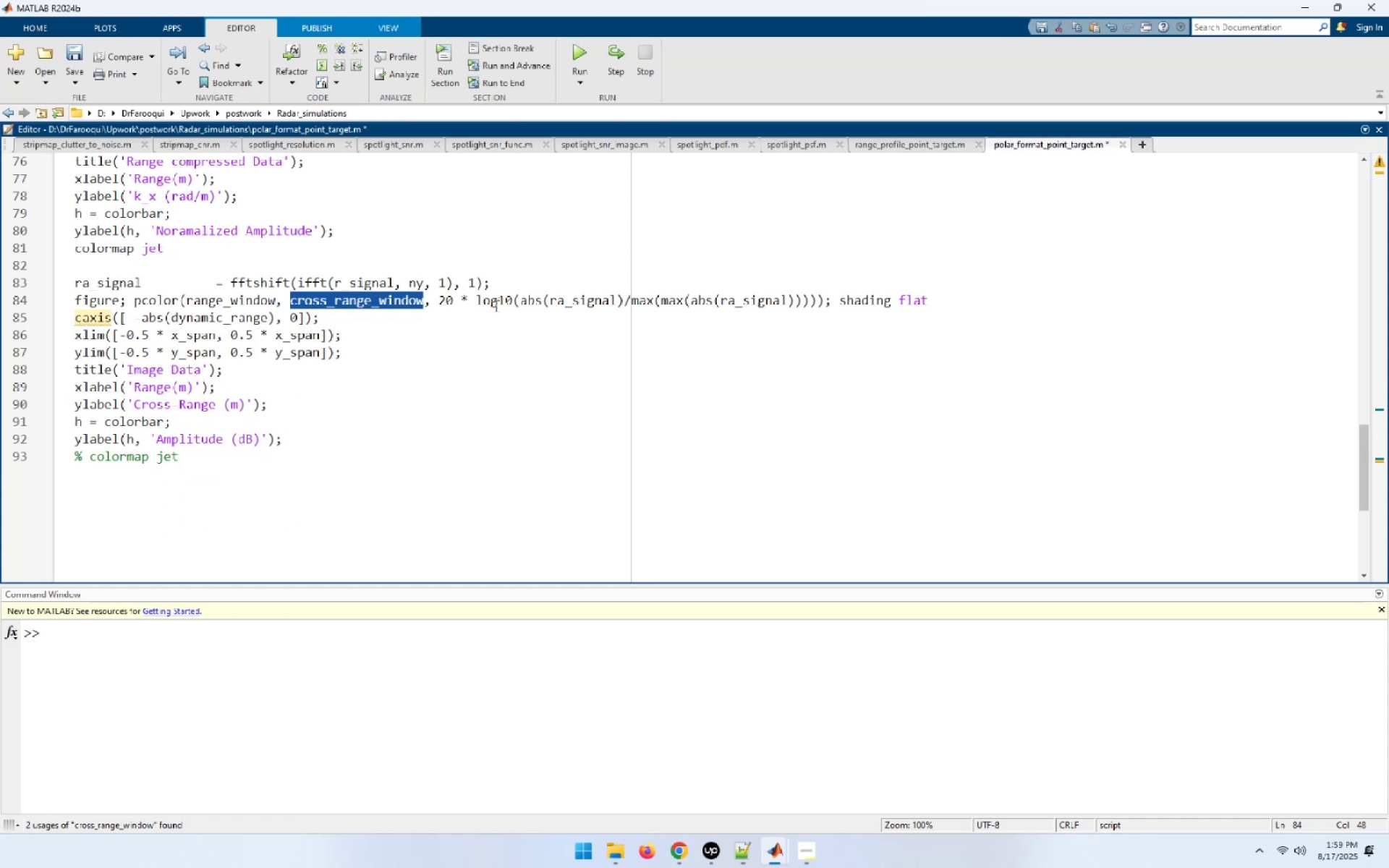 
double_click([530, 302])
 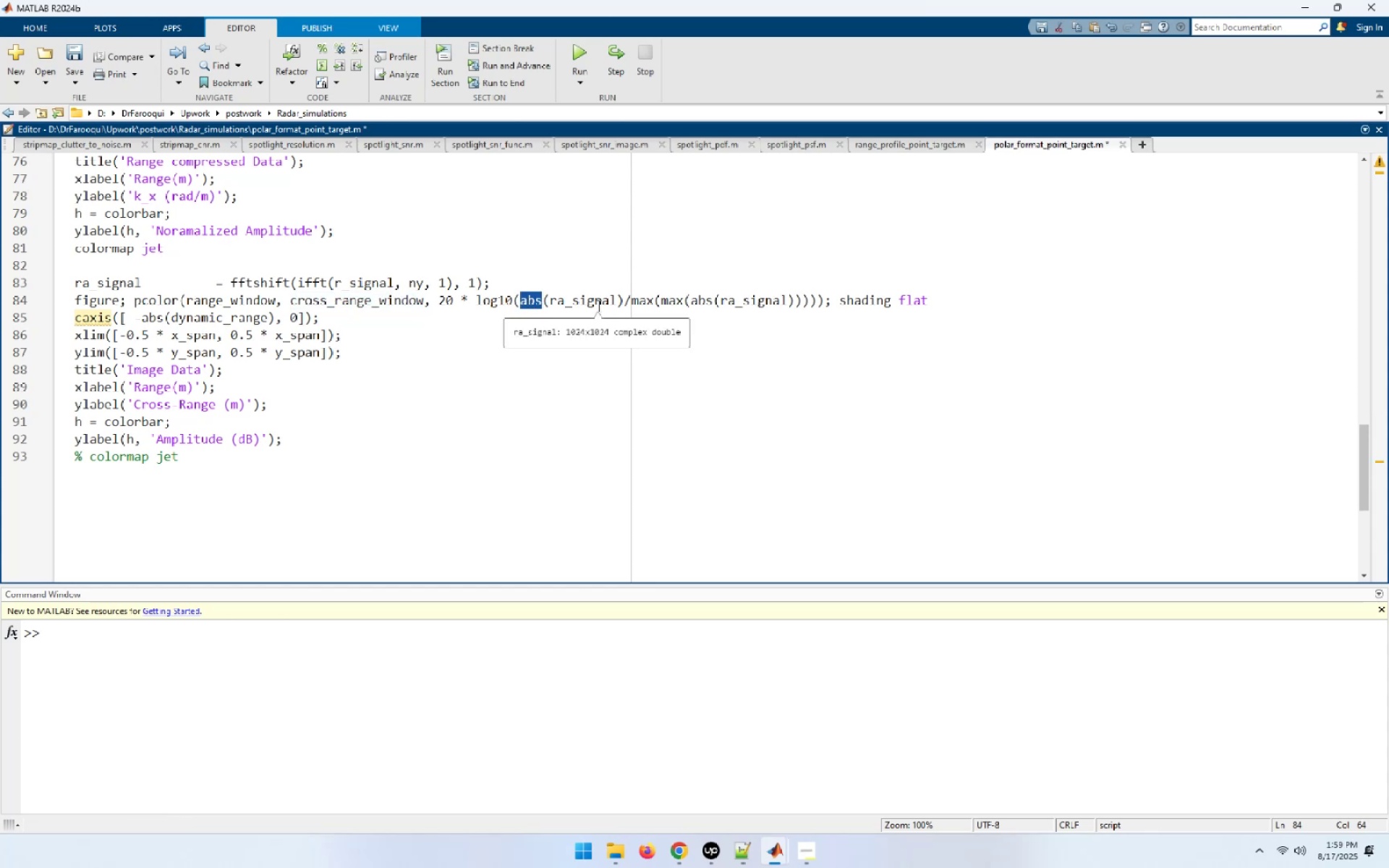 
double_click([598, 305])
 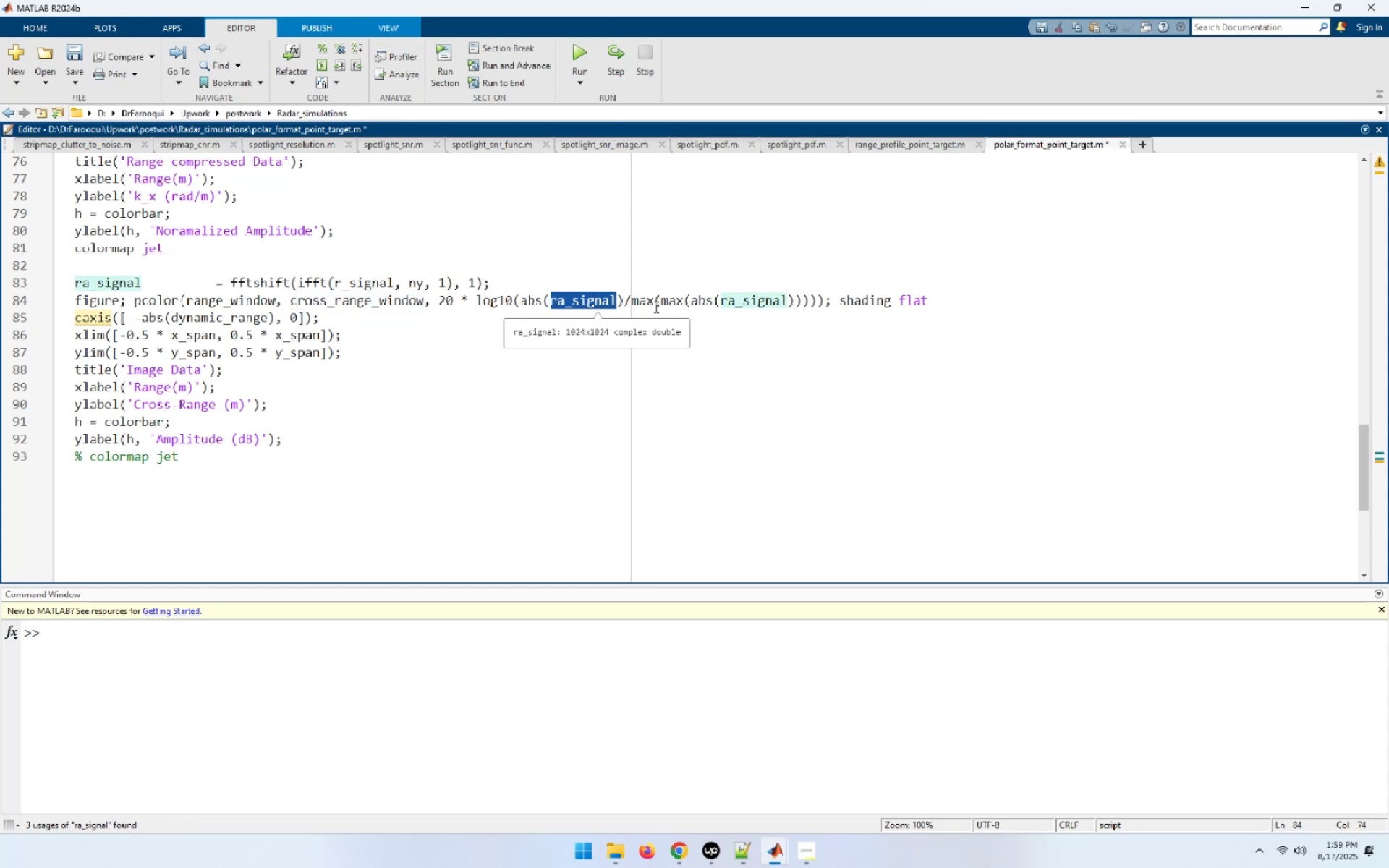 
left_click([640, 300])
 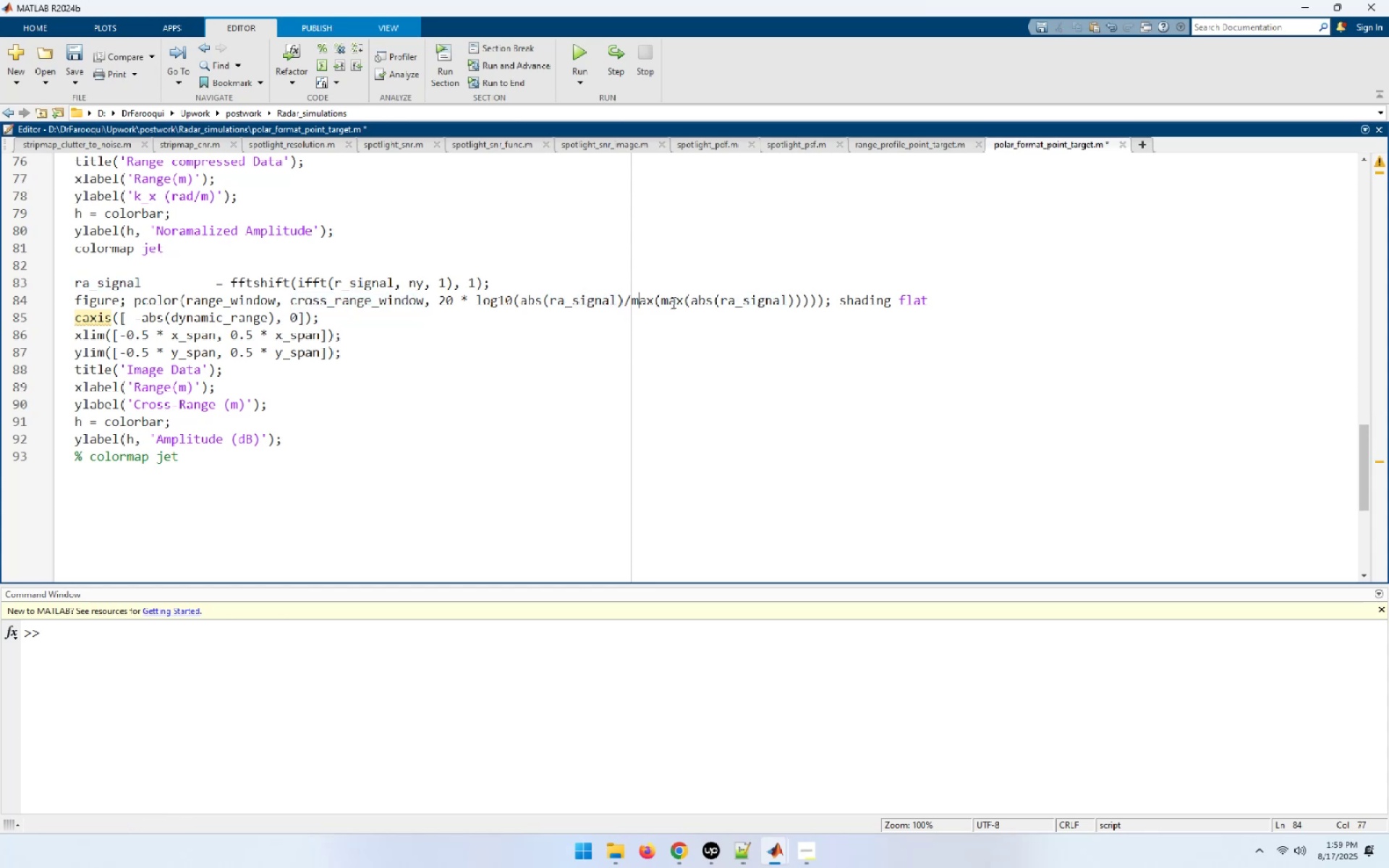 
left_click([672, 302])
 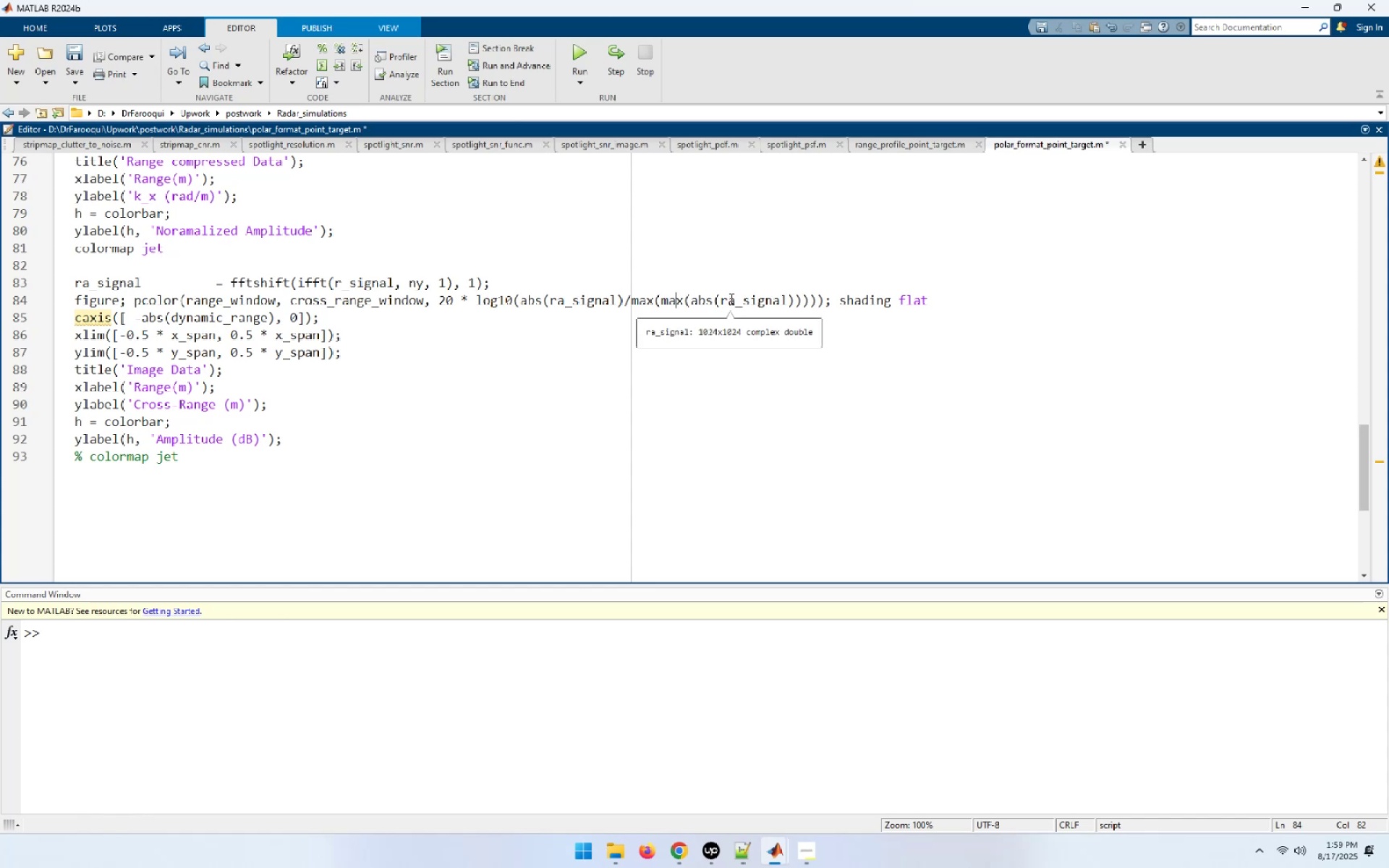 
wait(7.14)
 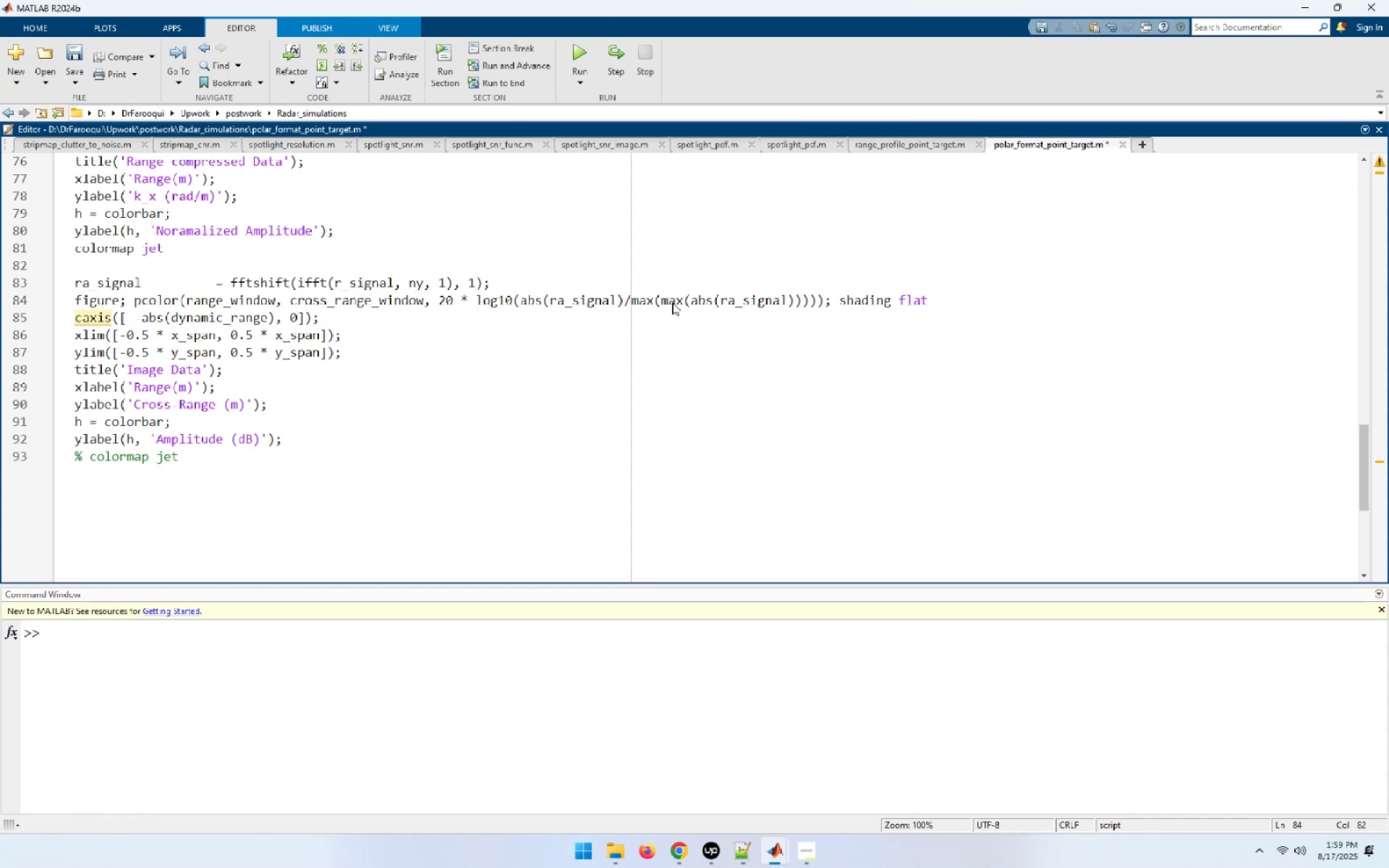 
left_click([754, 294])
 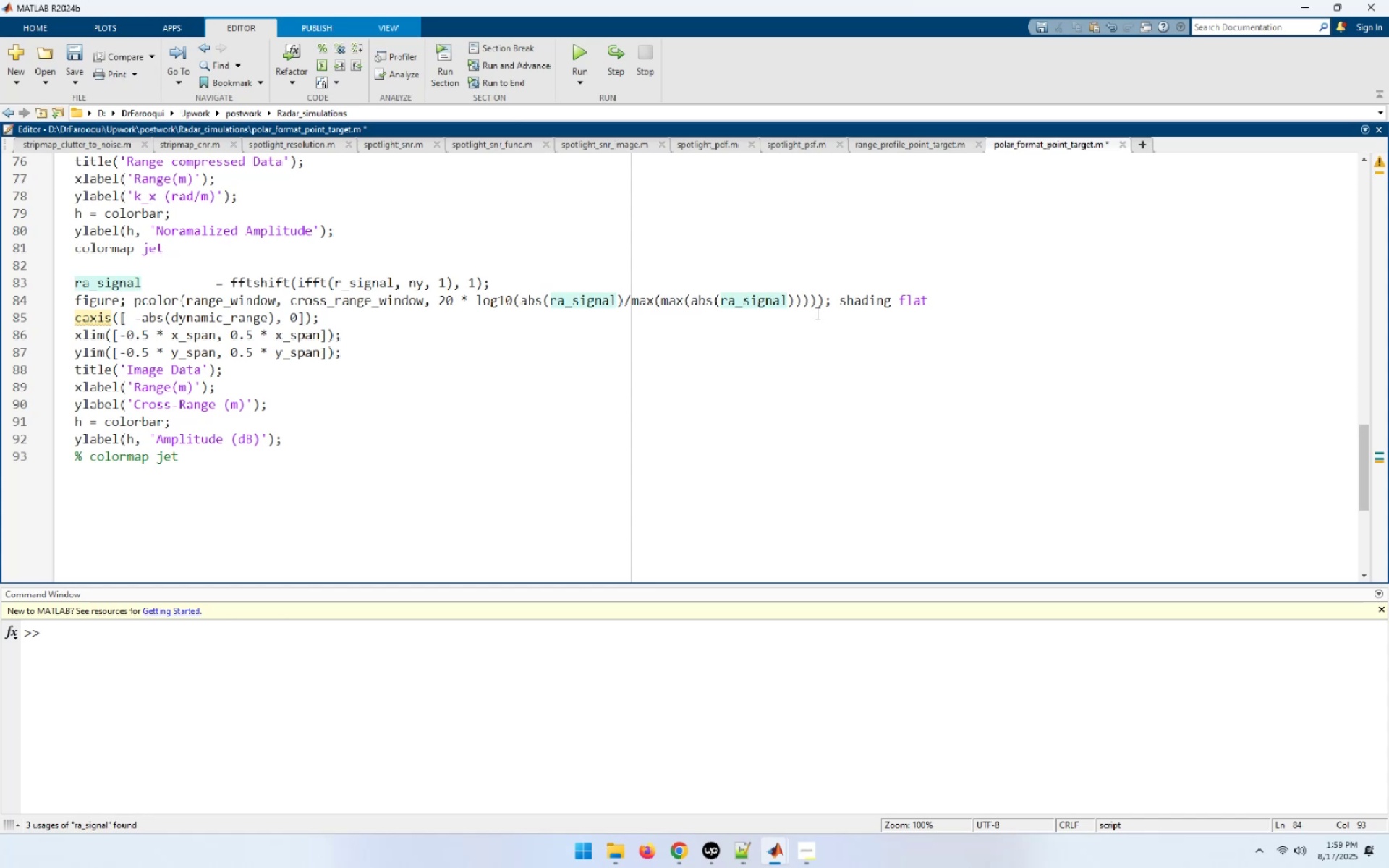 
wait(9.38)
 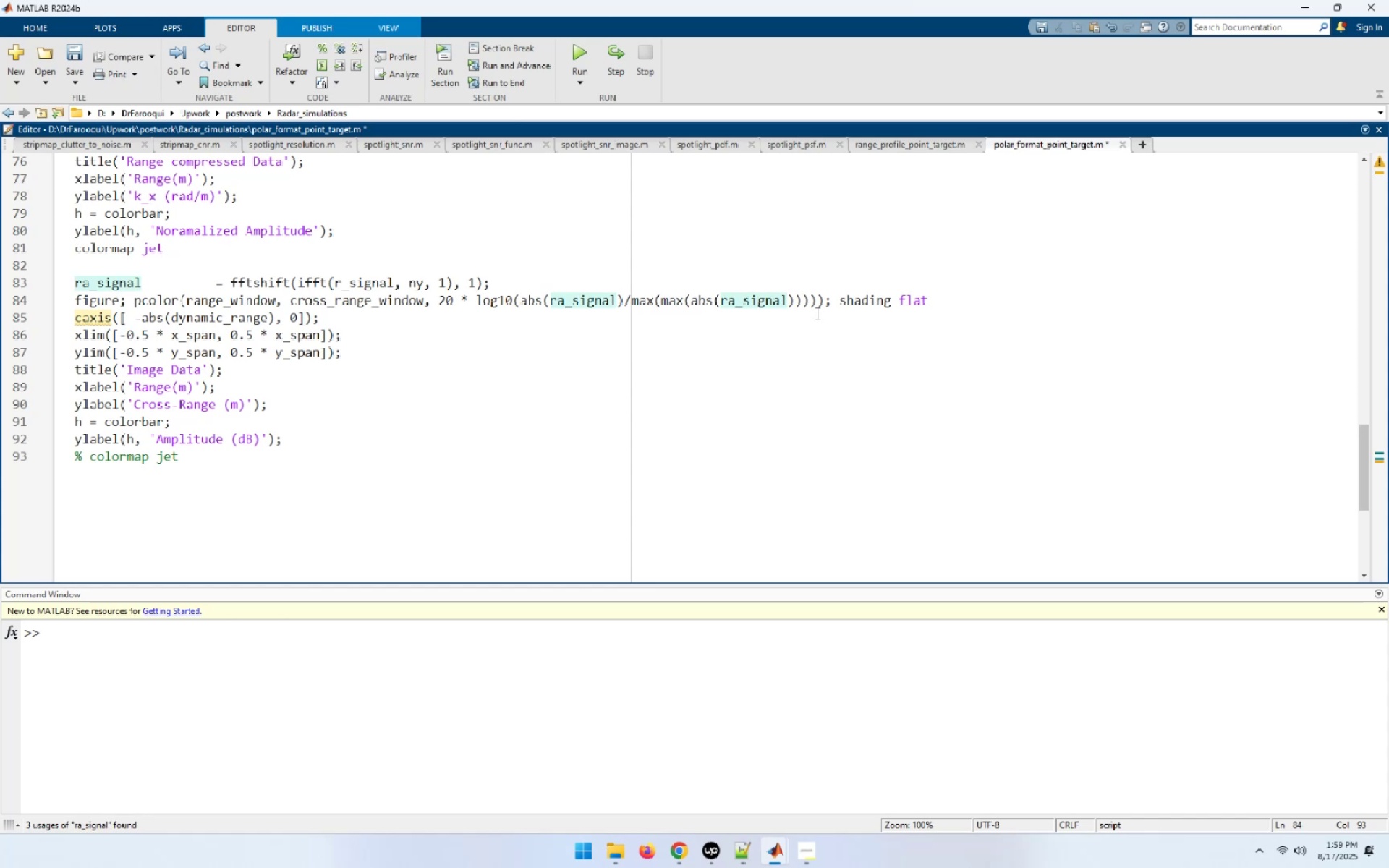 
left_click([153, 325])
 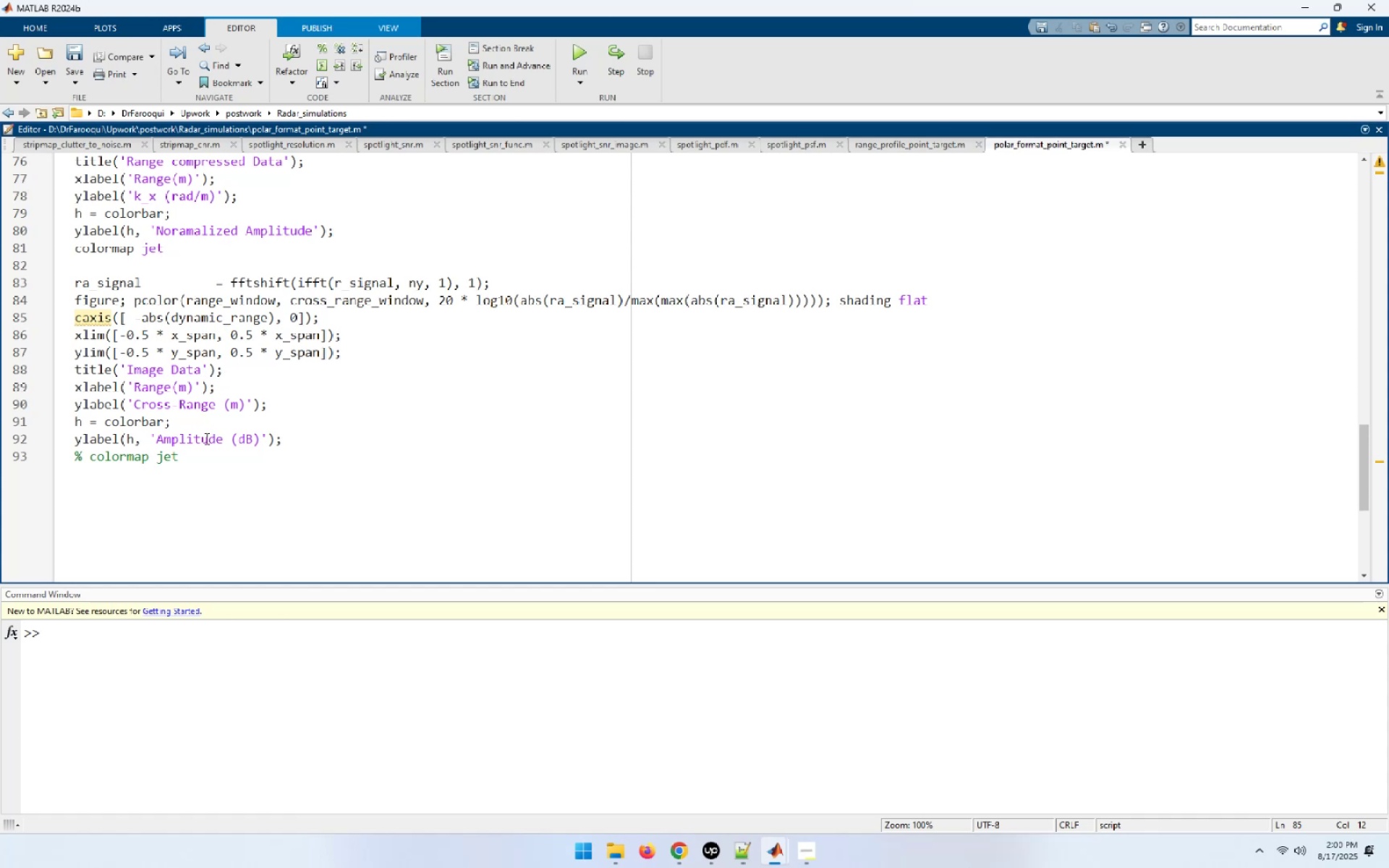 
wait(24.2)
 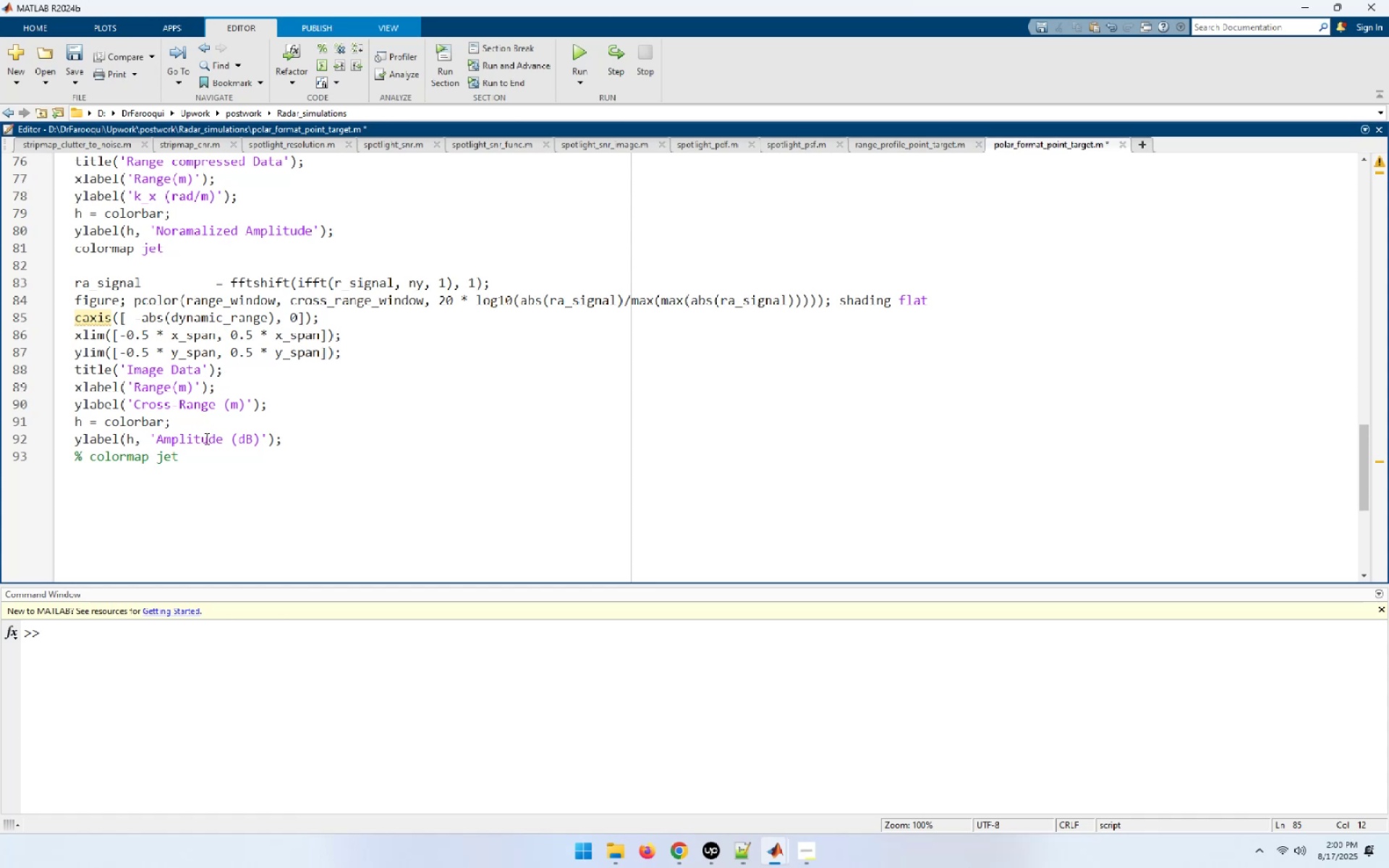 
left_click([228, 454])
 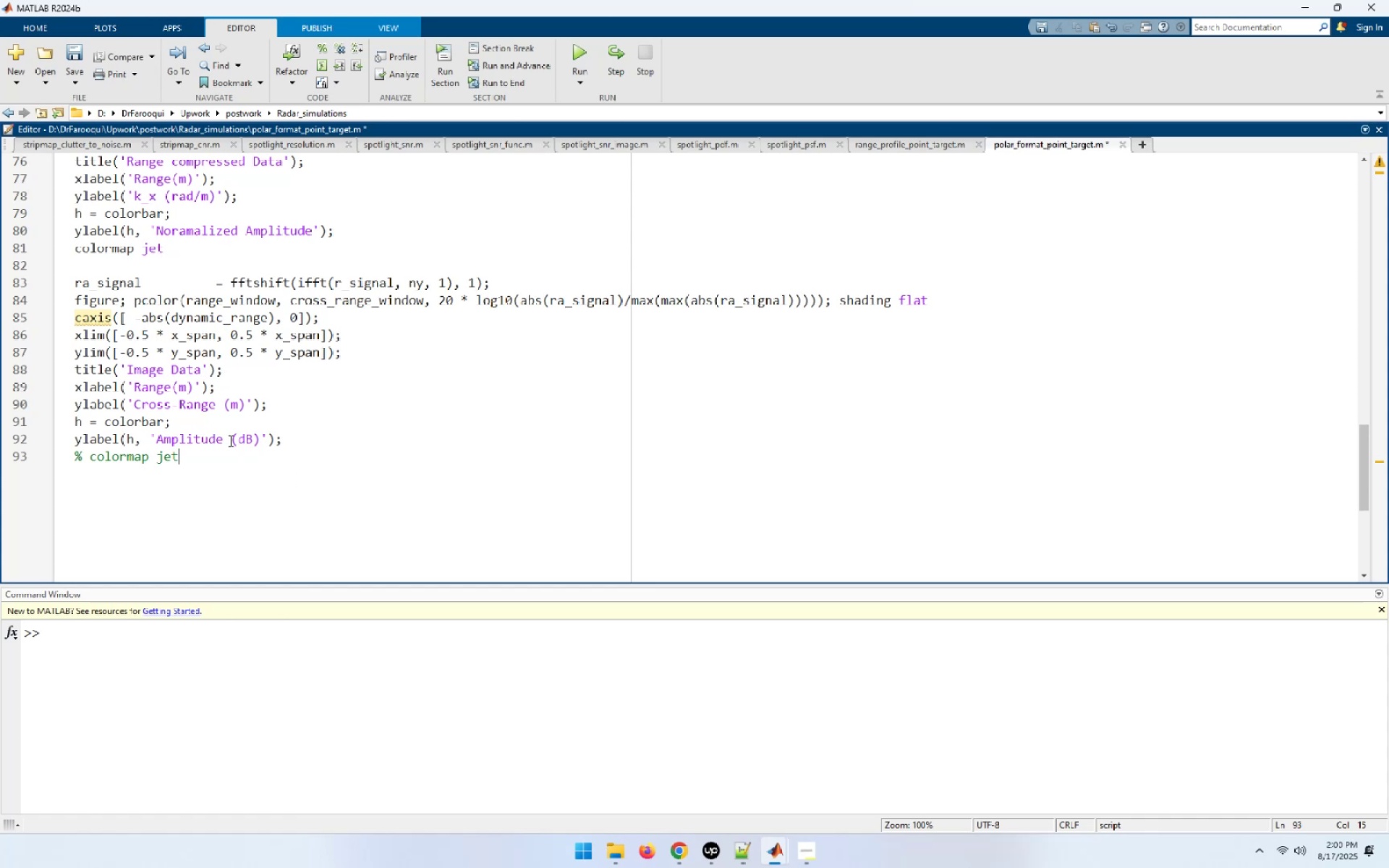 
key(Control+T)
 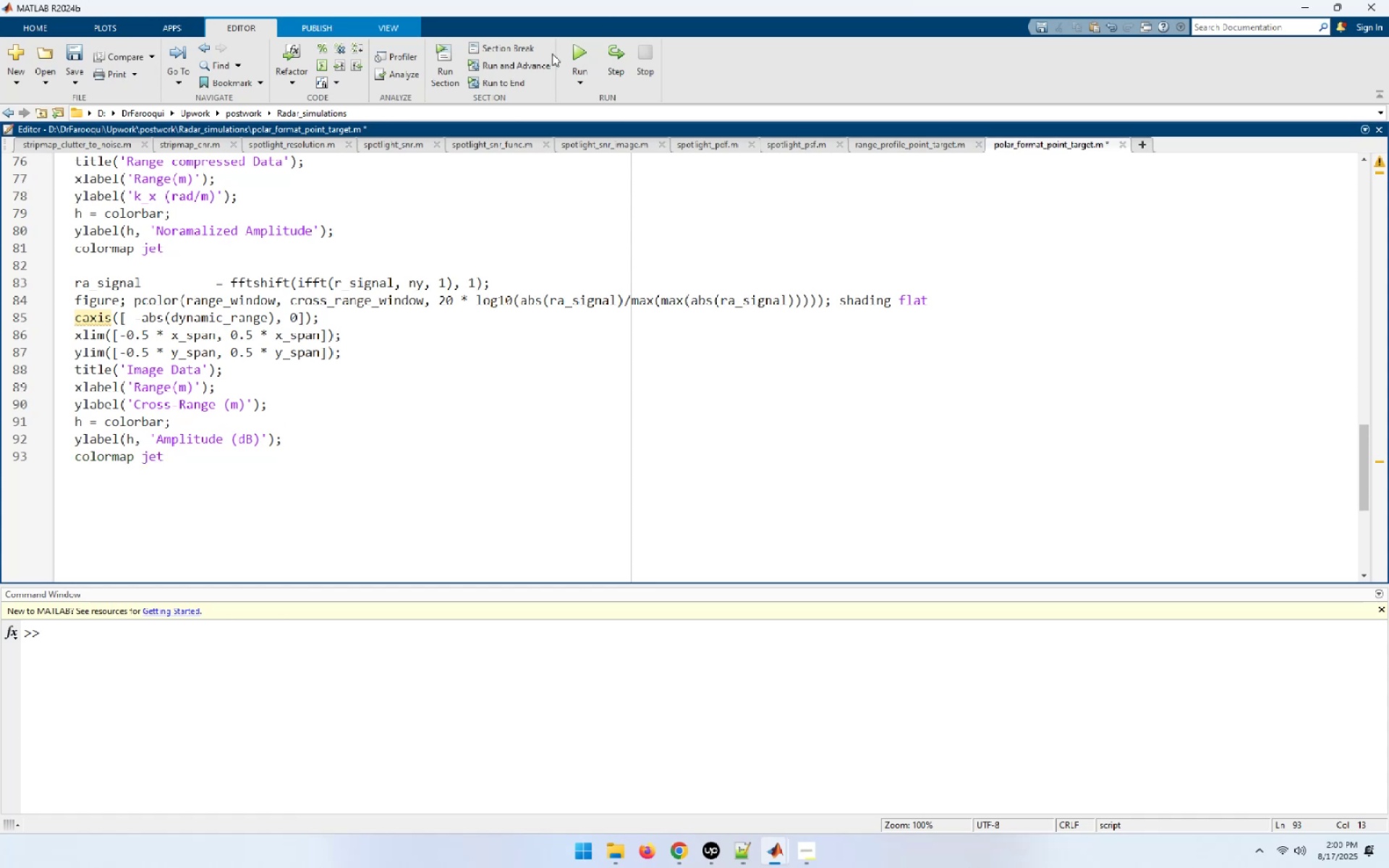 
left_click([582, 59])
 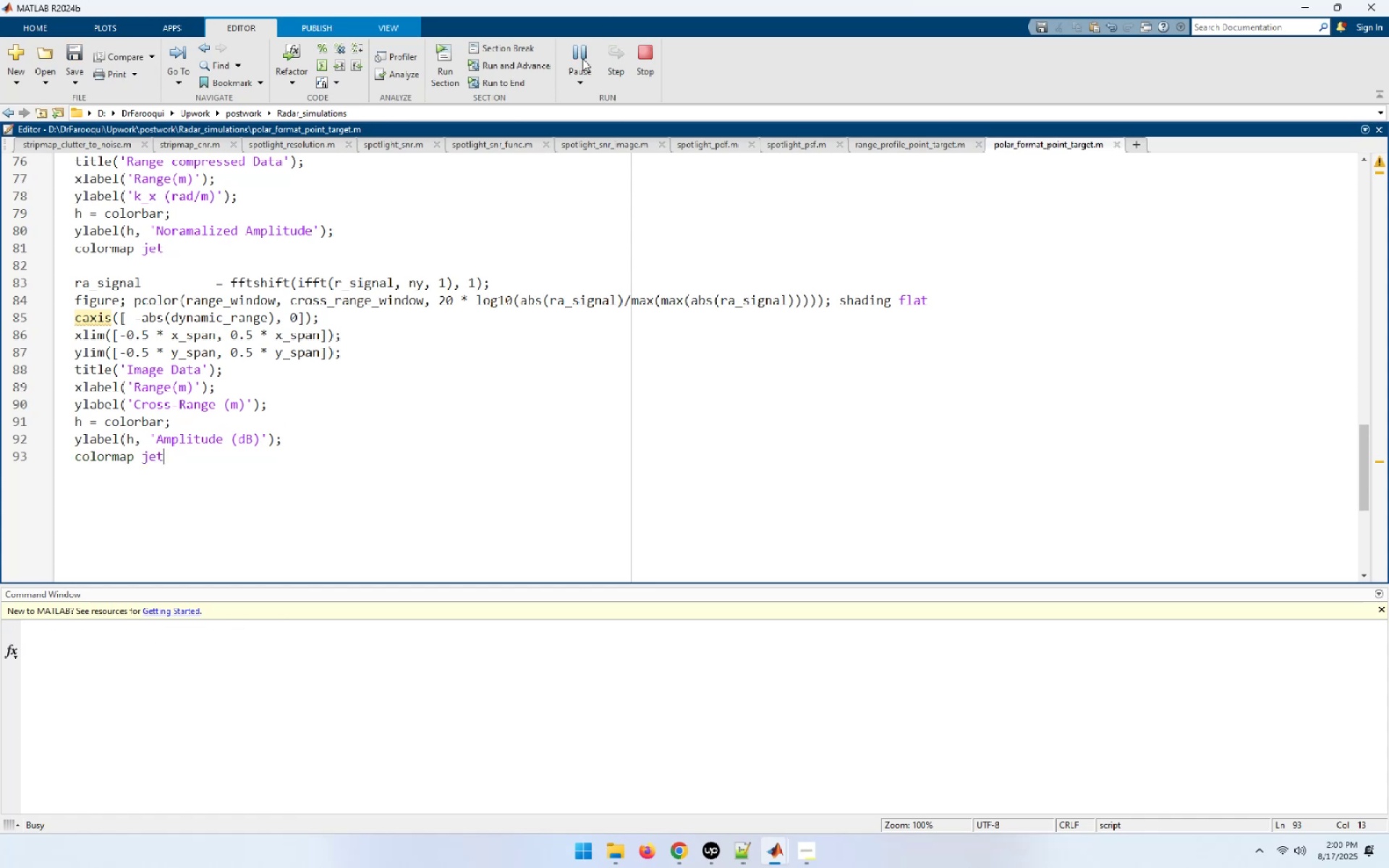 
wait(8.83)
 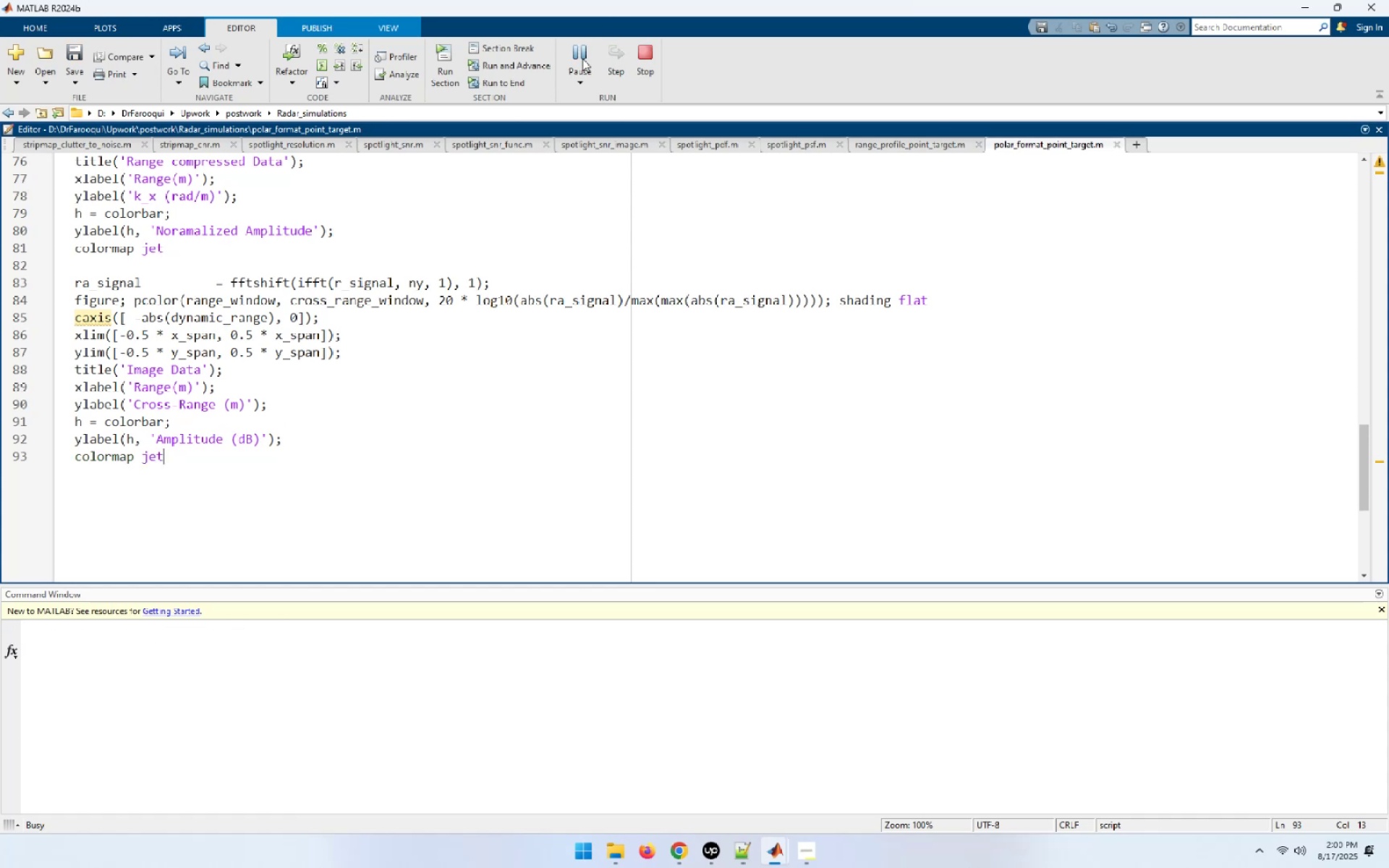 
left_click_drag(start_coordinate=[594, 95], to_coordinate=[1013, 90])
 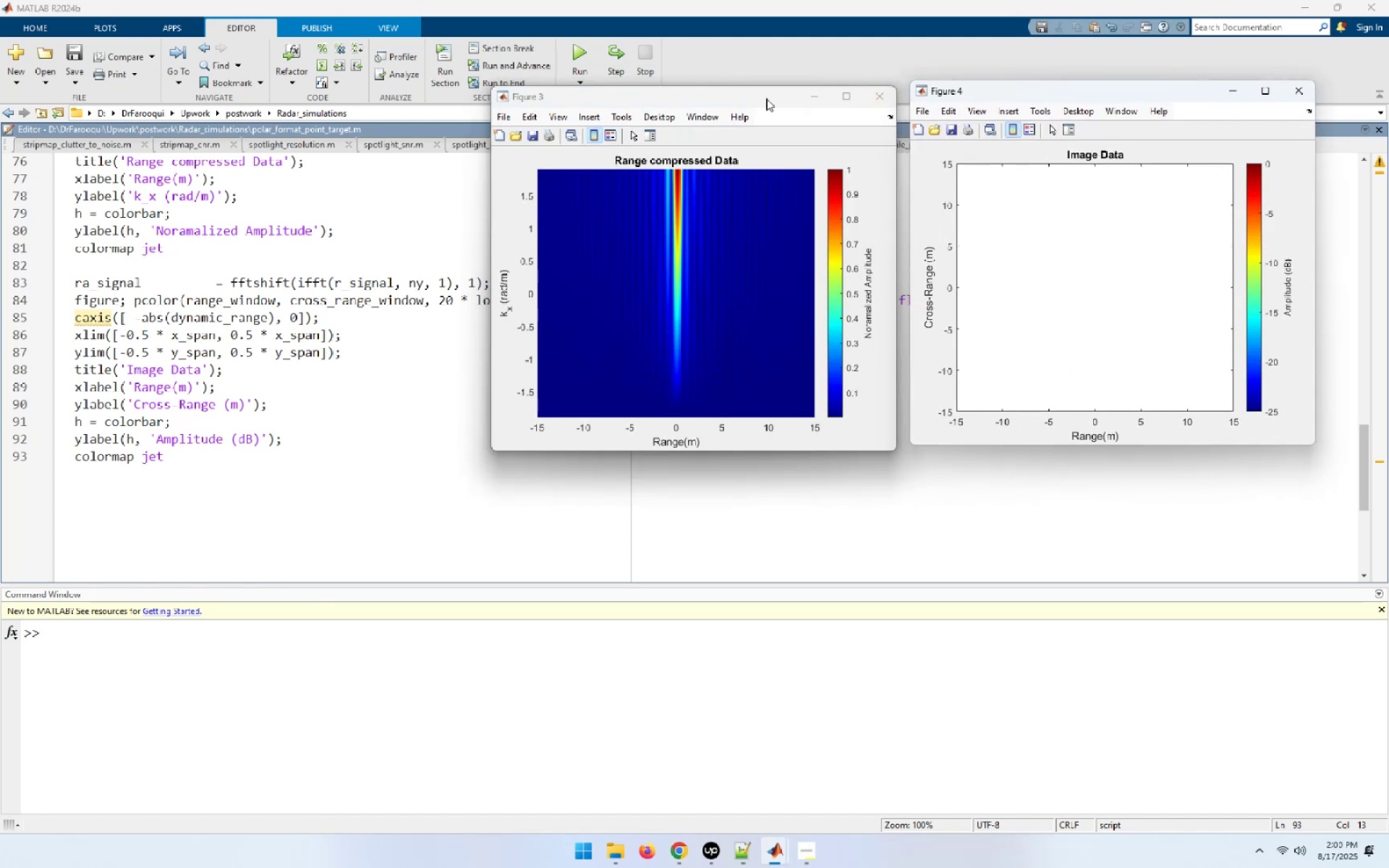 
left_click_drag(start_coordinate=[755, 98], to_coordinate=[1176, 97])
 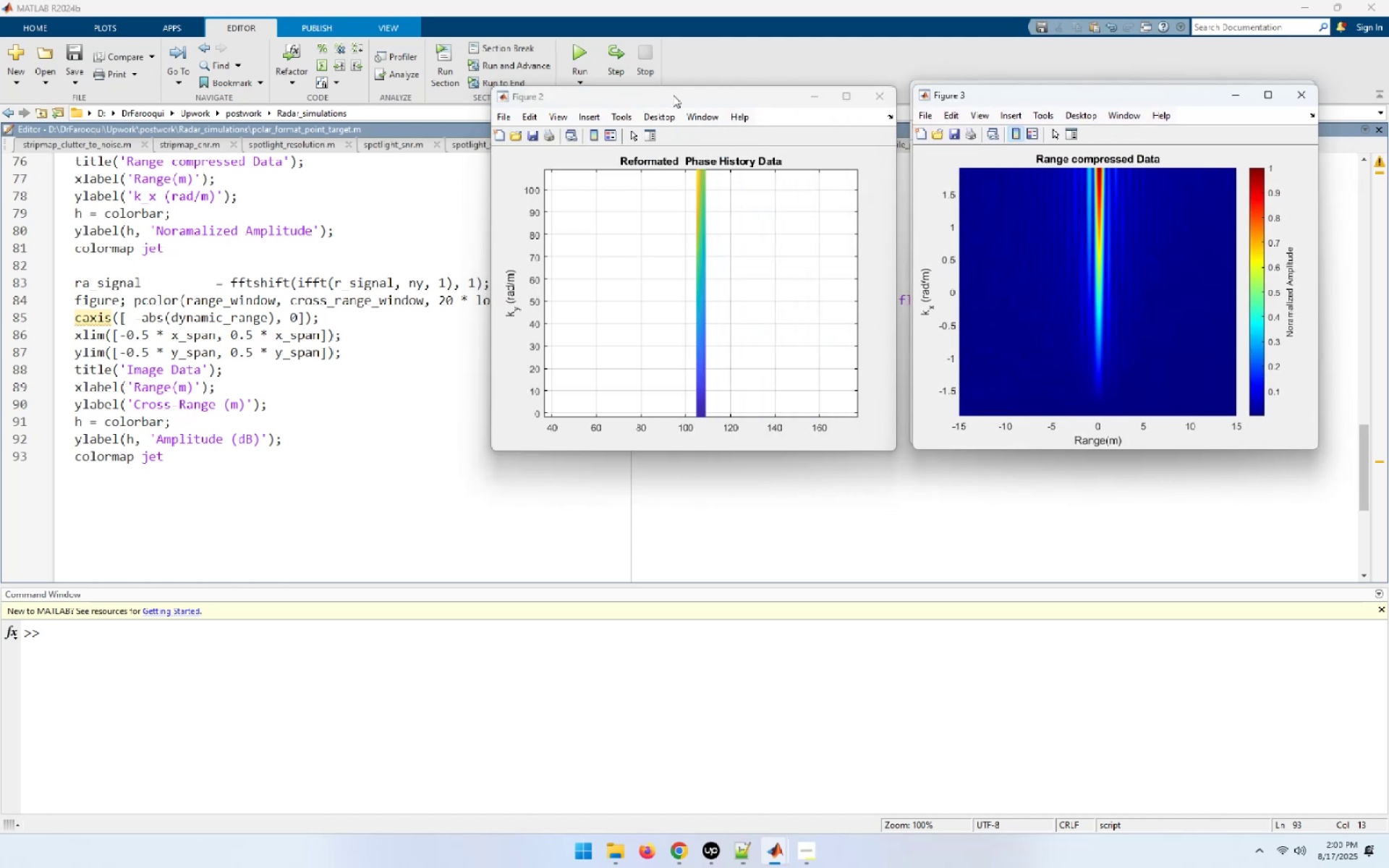 
left_click_drag(start_coordinate=[673, 96], to_coordinate=[1093, 462])
 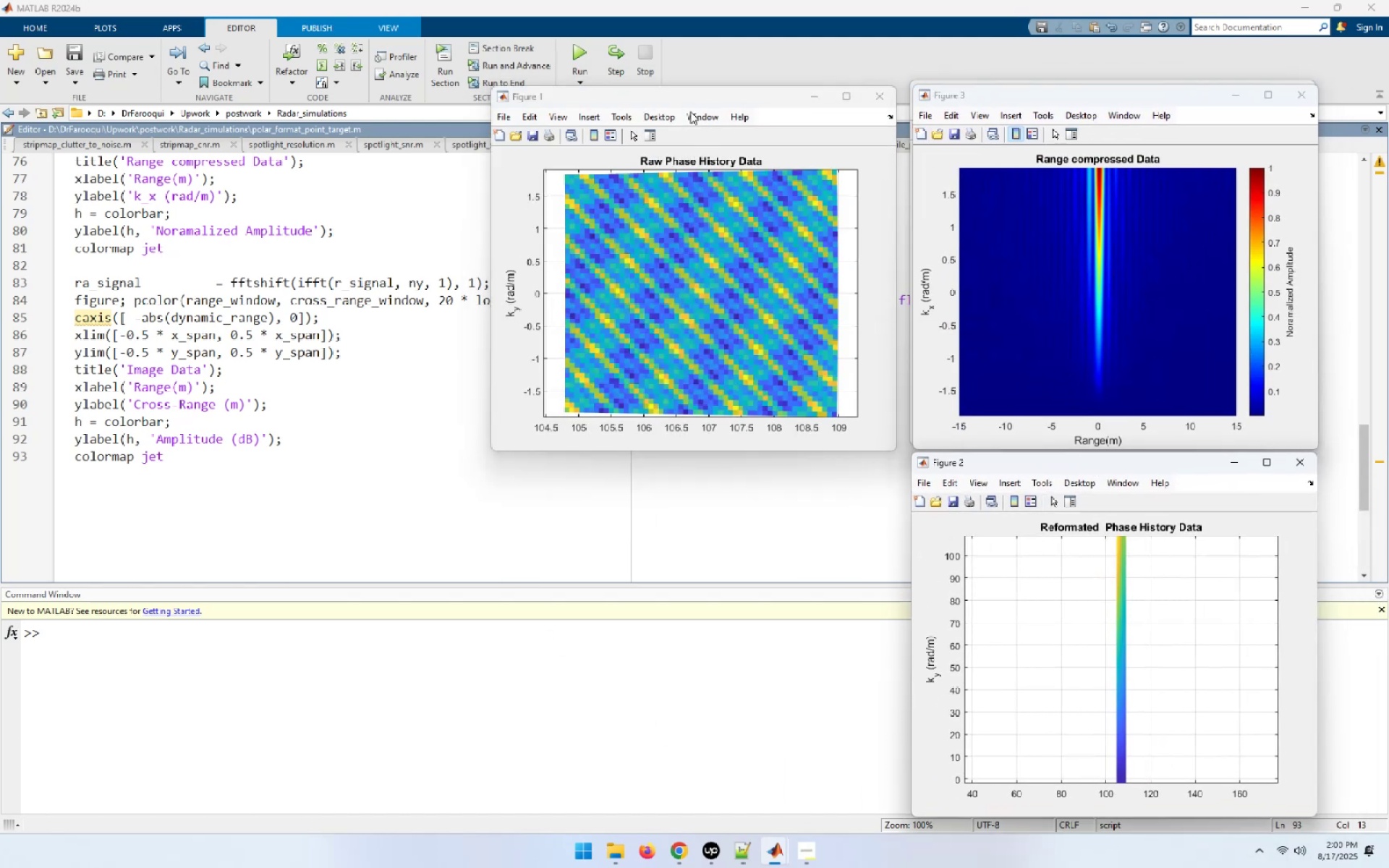 
left_click_drag(start_coordinate=[689, 95], to_coordinate=[693, 447])
 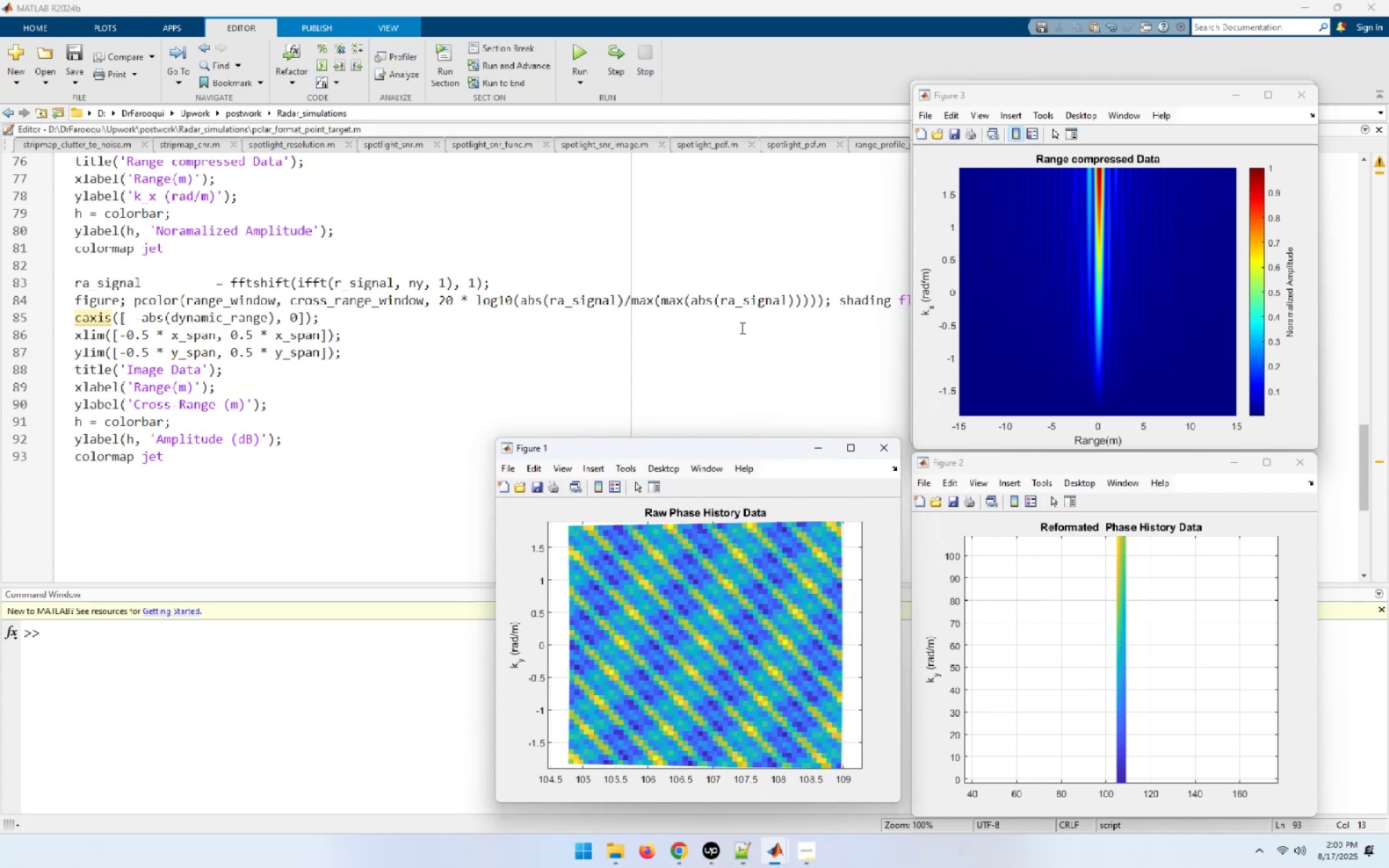 
mouse_move([667, 850])
 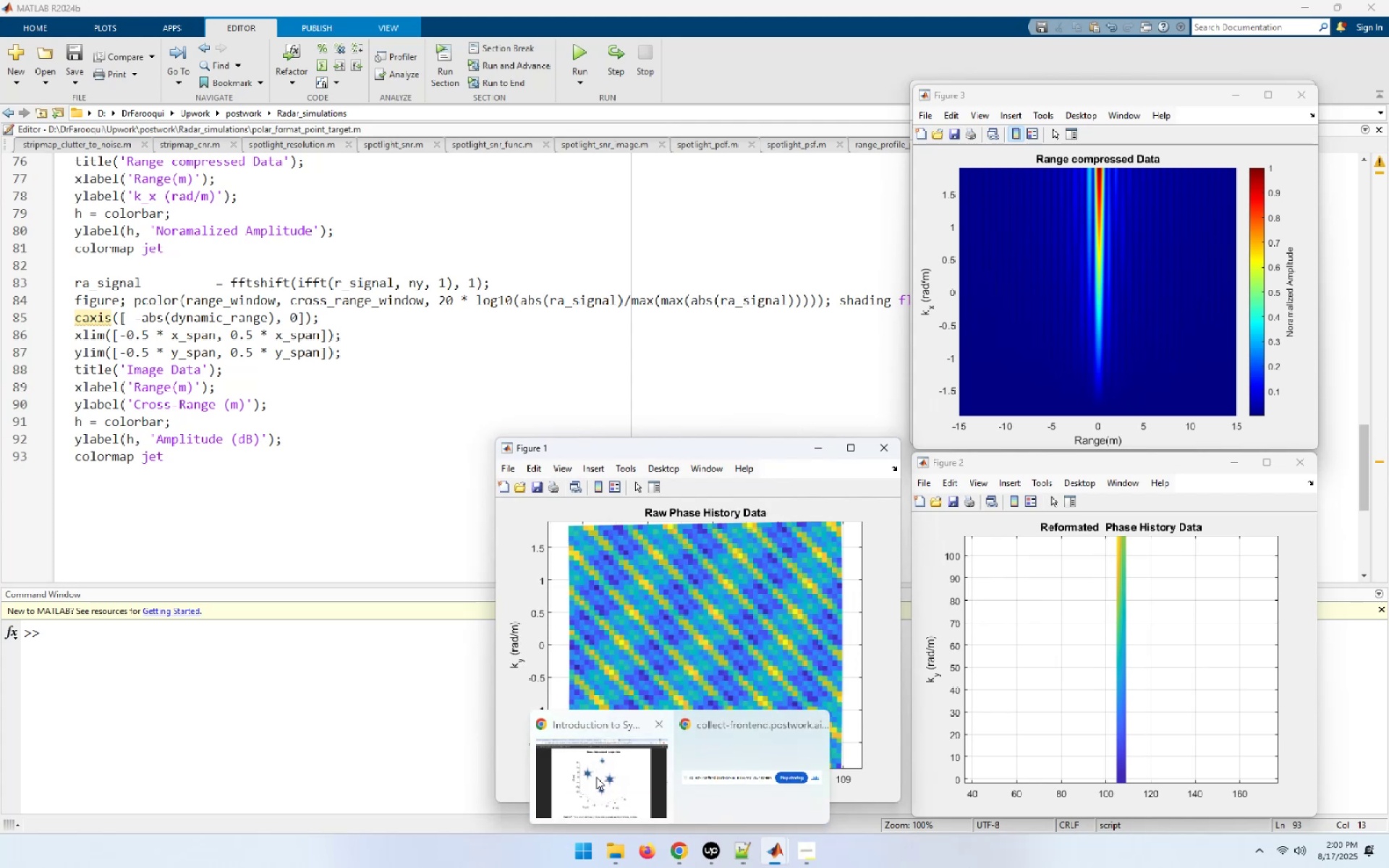 
left_click([588, 773])
 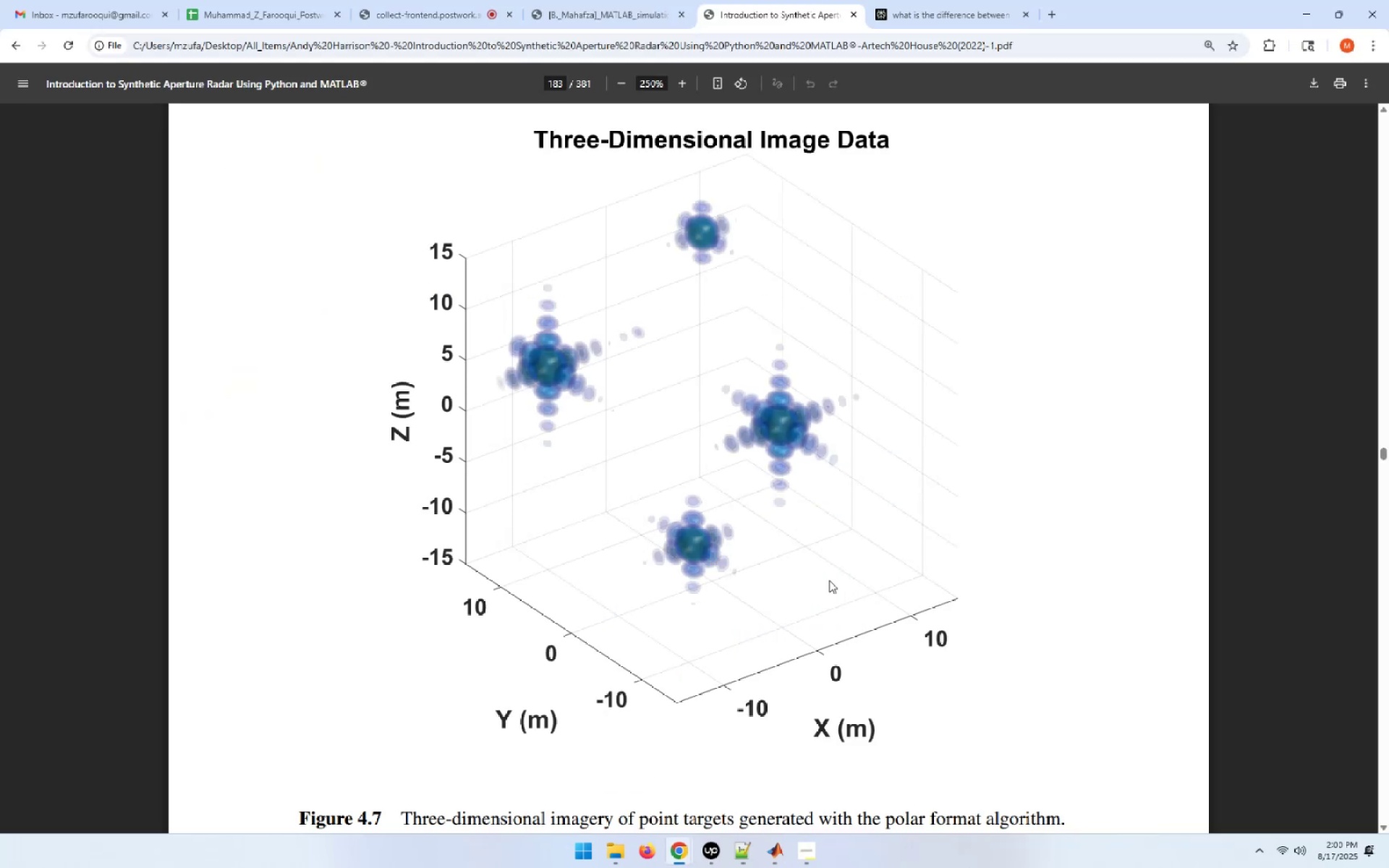 
scroll: coordinate [651, 581], scroll_direction: down, amount: 113.0
 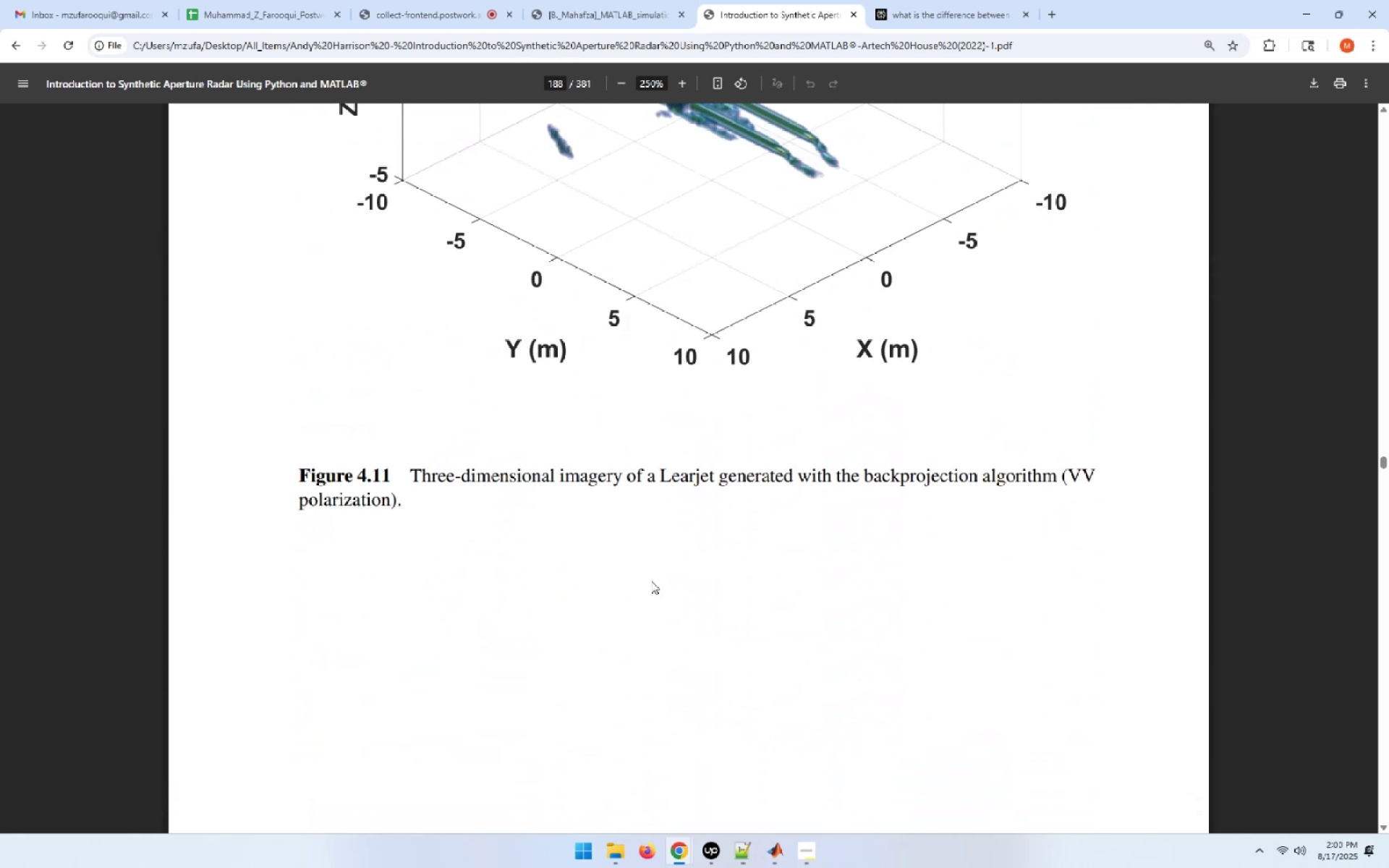 
scroll: coordinate [651, 581], scroll_direction: up, amount: 5.0
 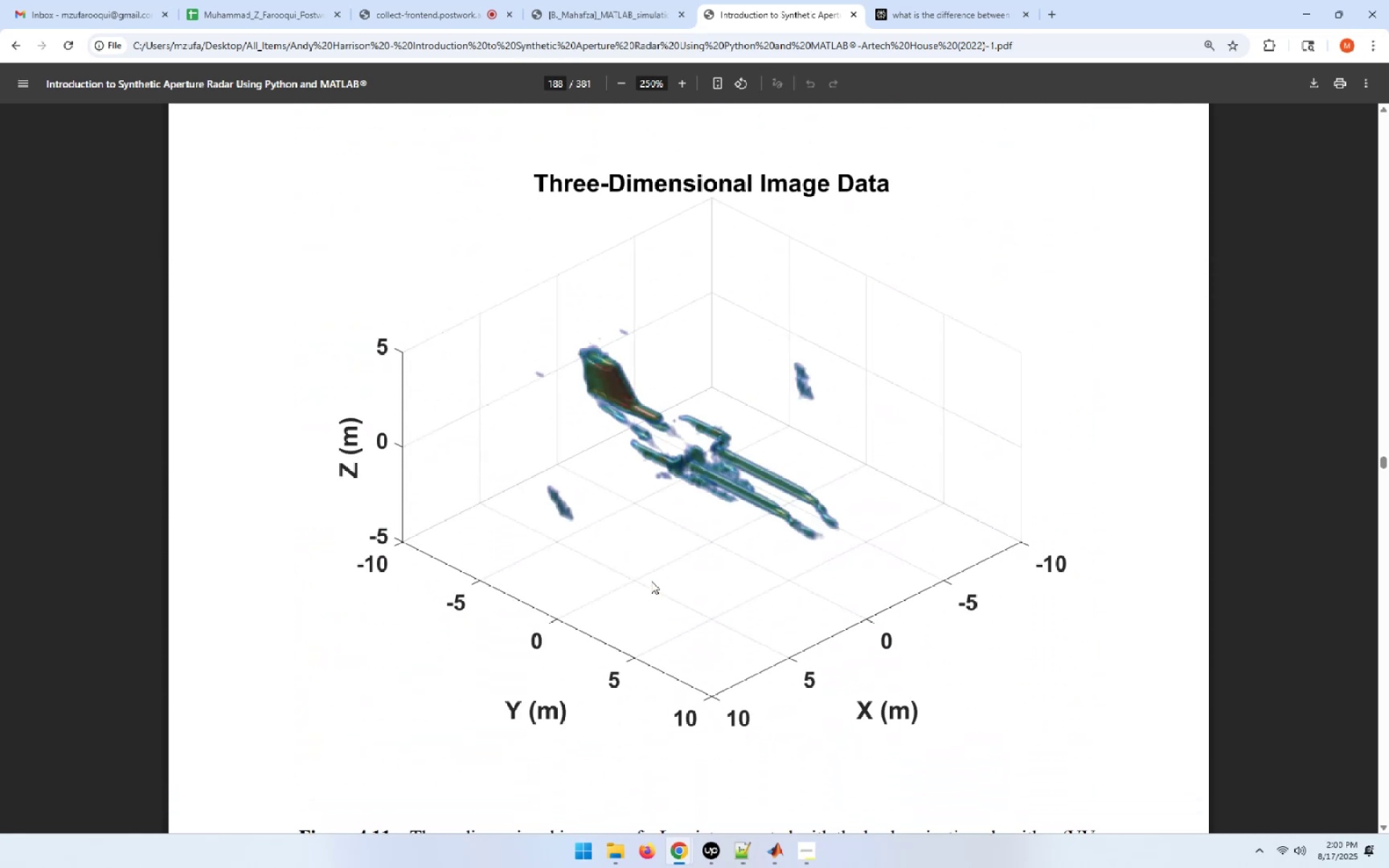 